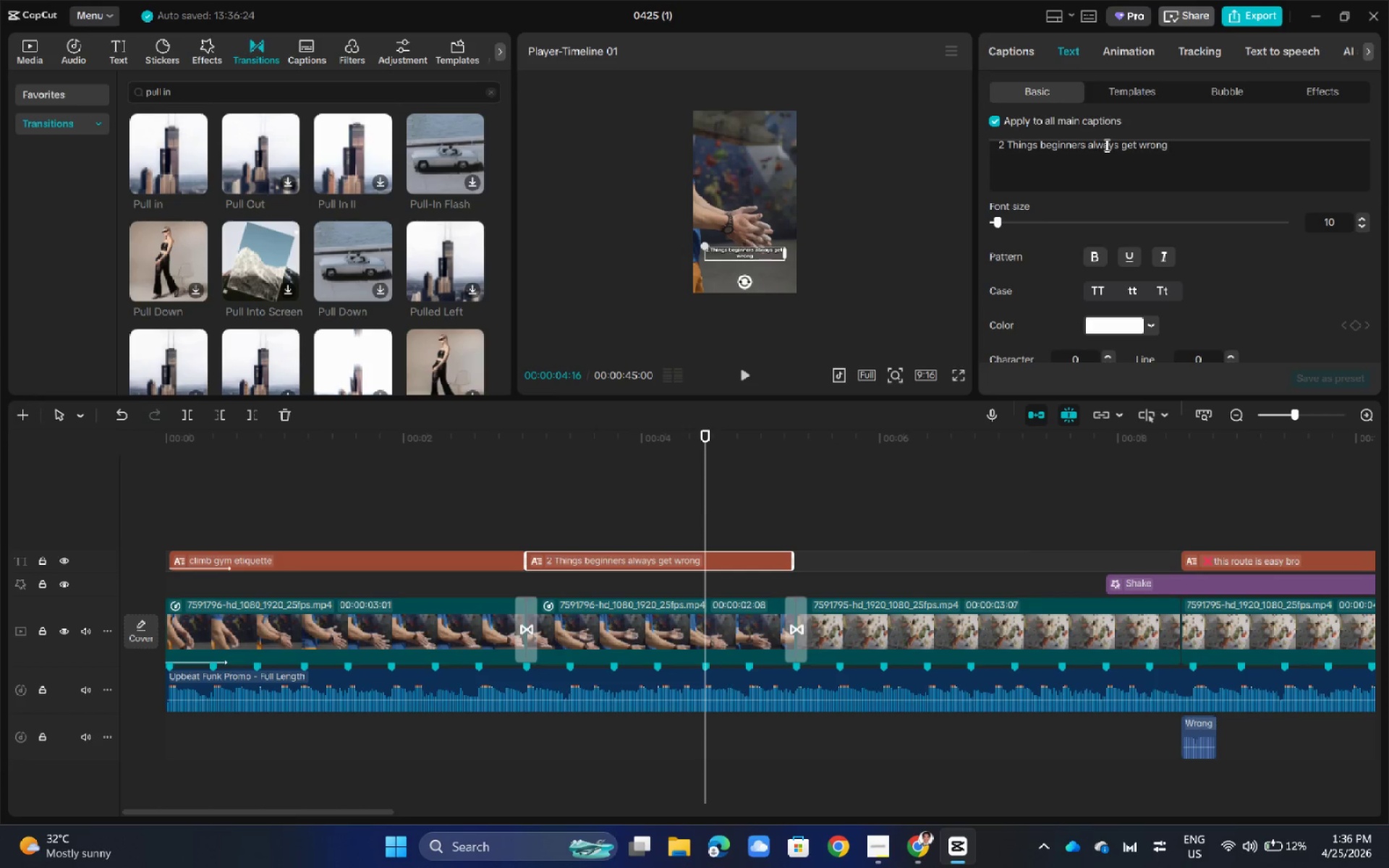 
double_click([1105, 145])
 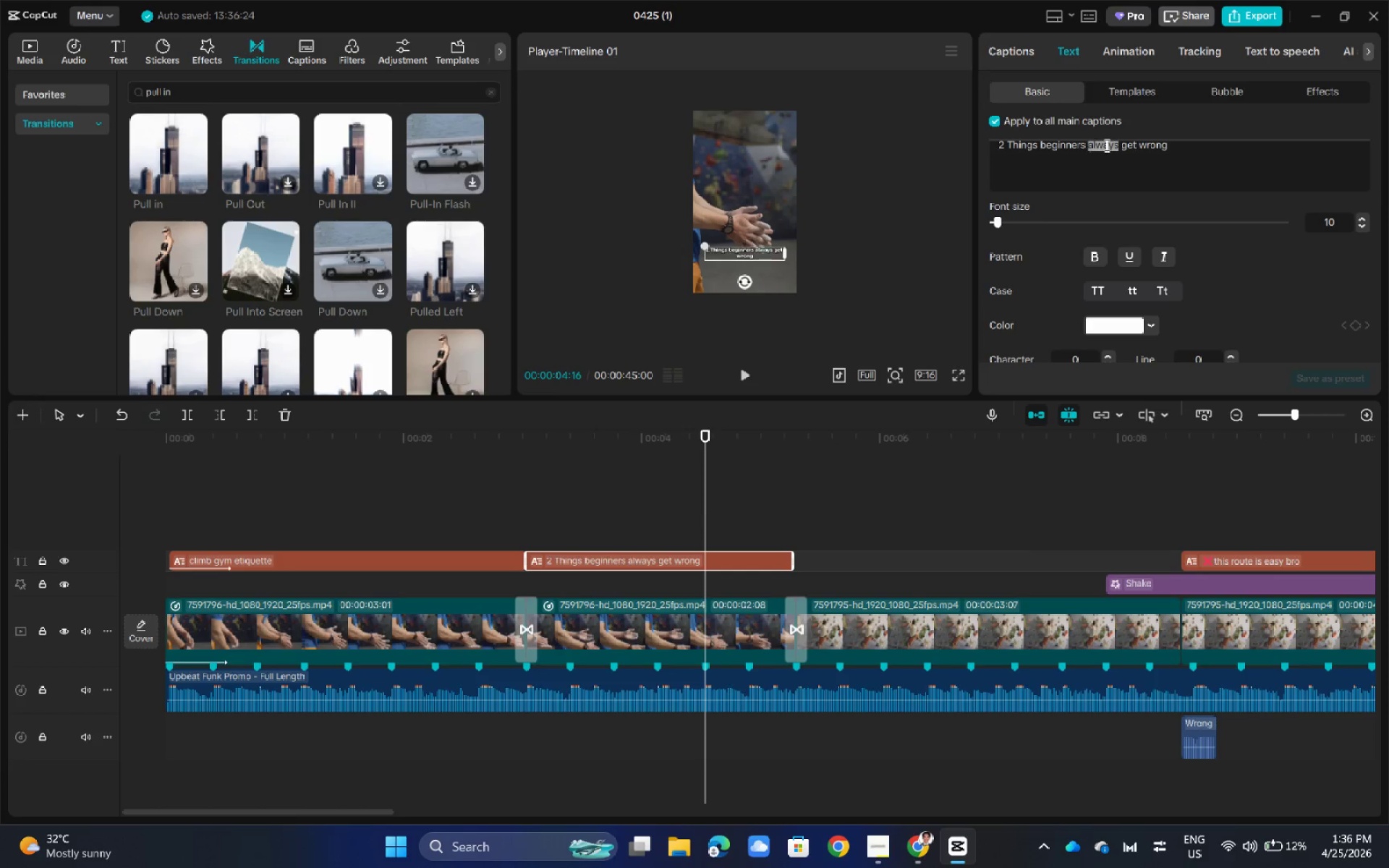 
triple_click([1105, 145])
 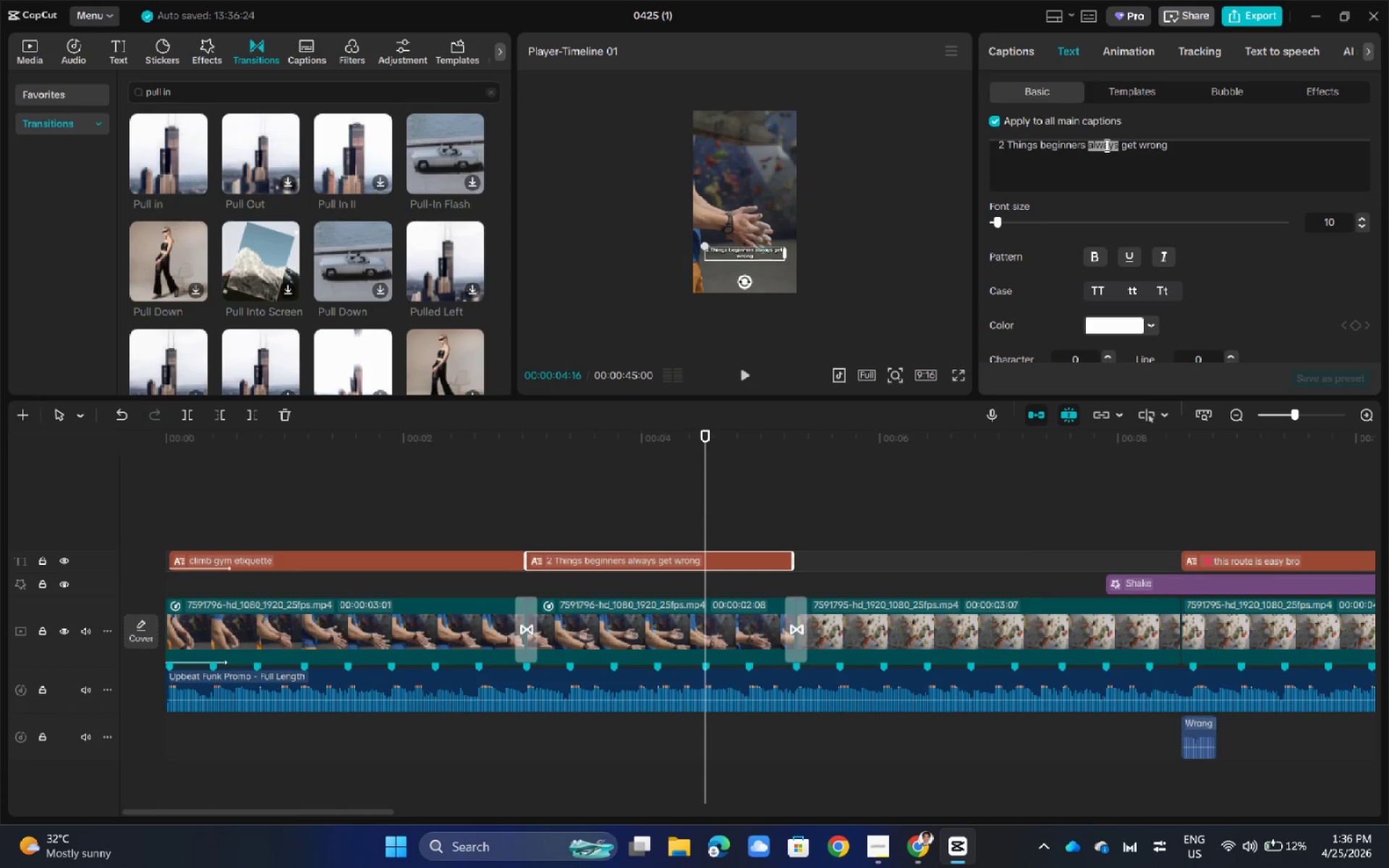 
triple_click([1105, 145])
 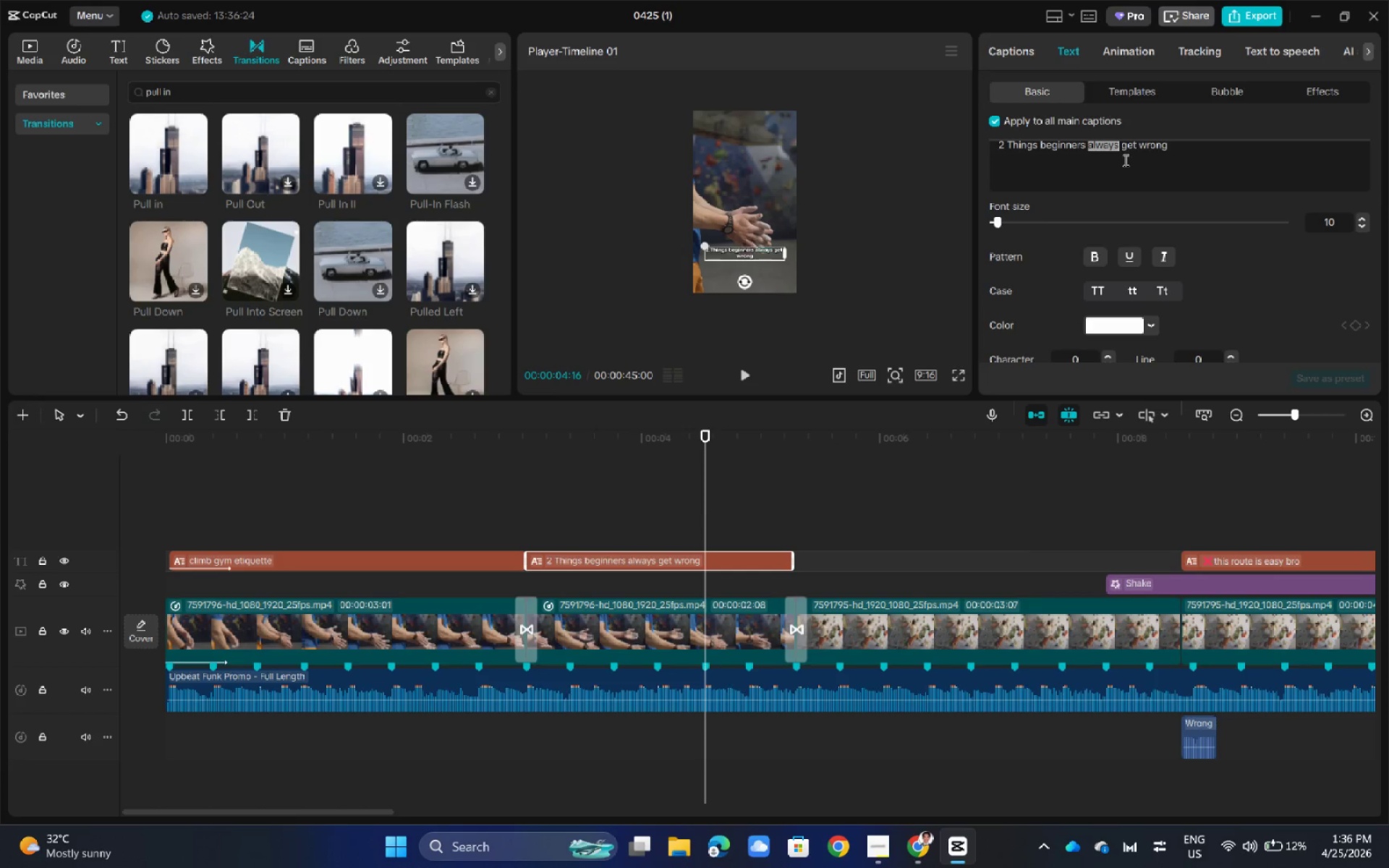 
double_click([1123, 148])
 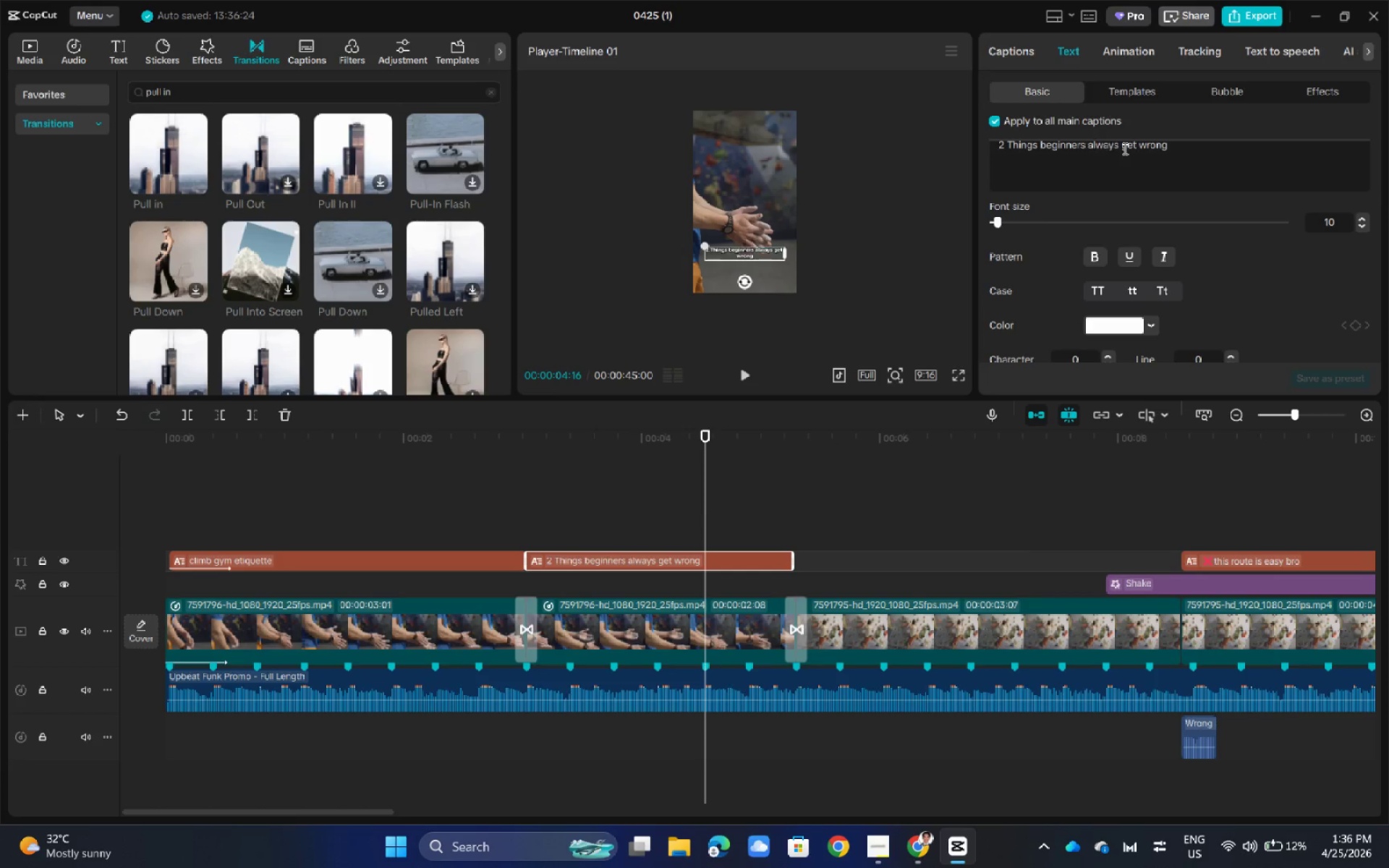 
triple_click([1123, 148])
 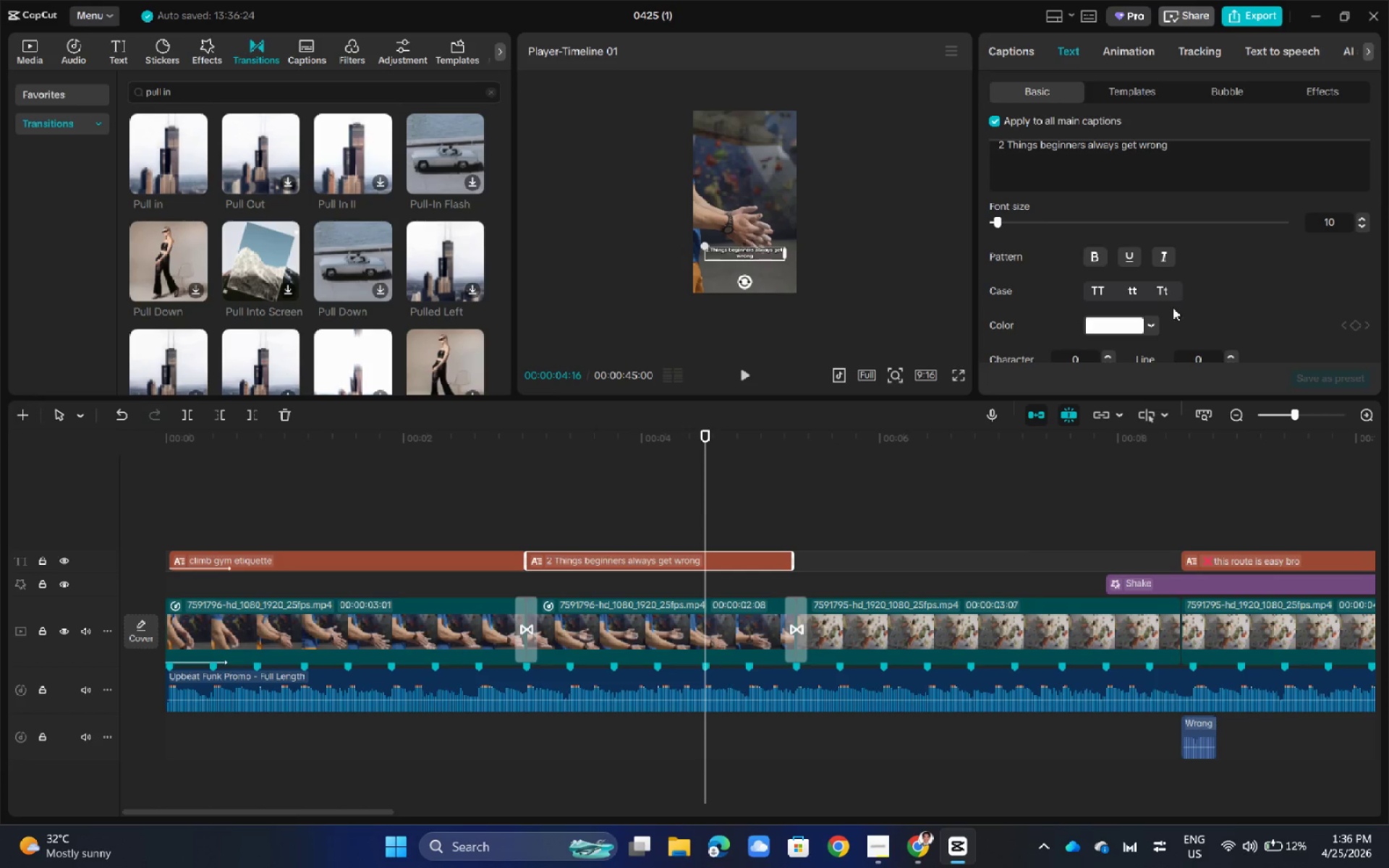 
left_click([1167, 291])
 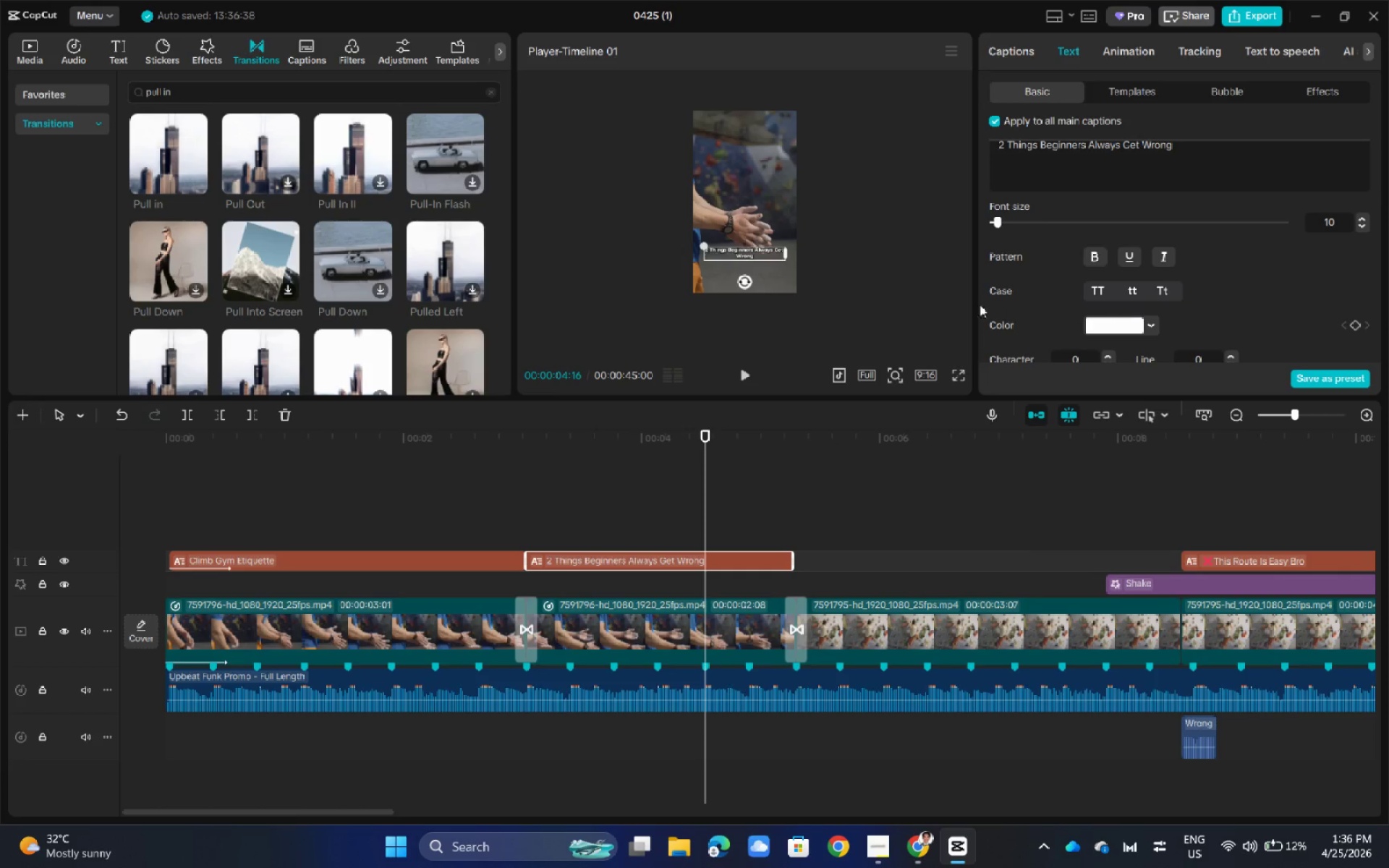 
left_click([938, 269])
 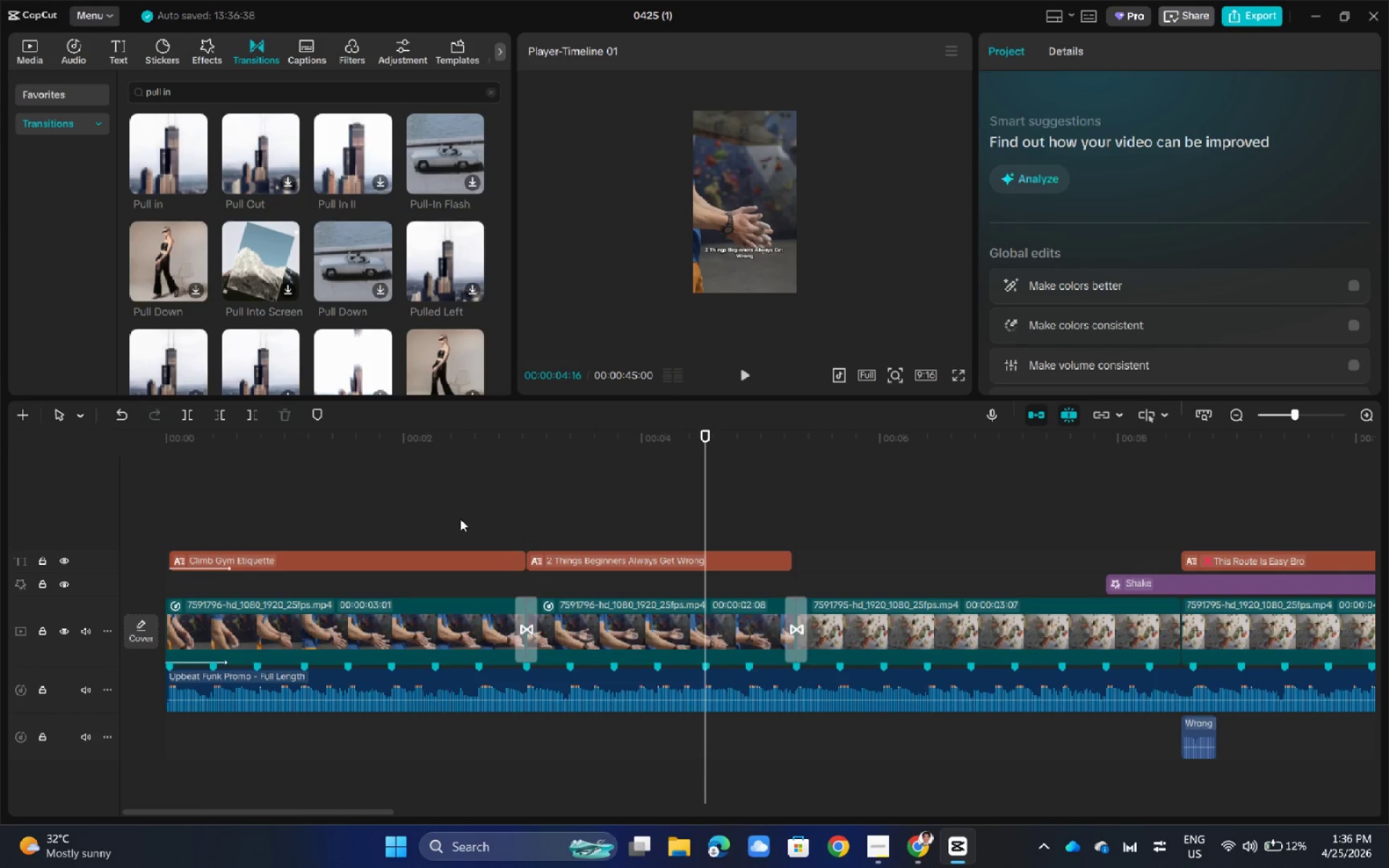 
double_click([459, 509])
 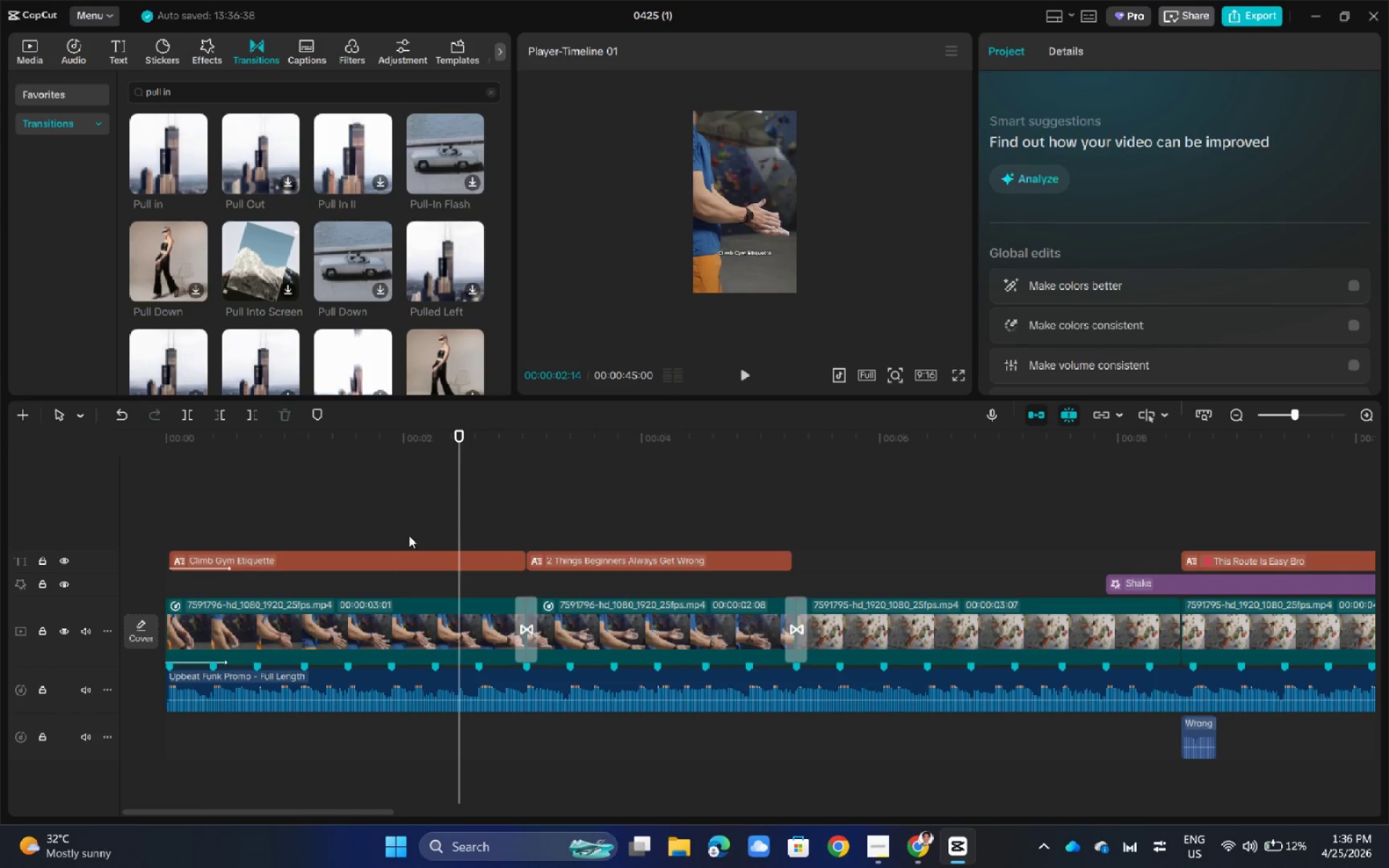 
left_click([385, 560])
 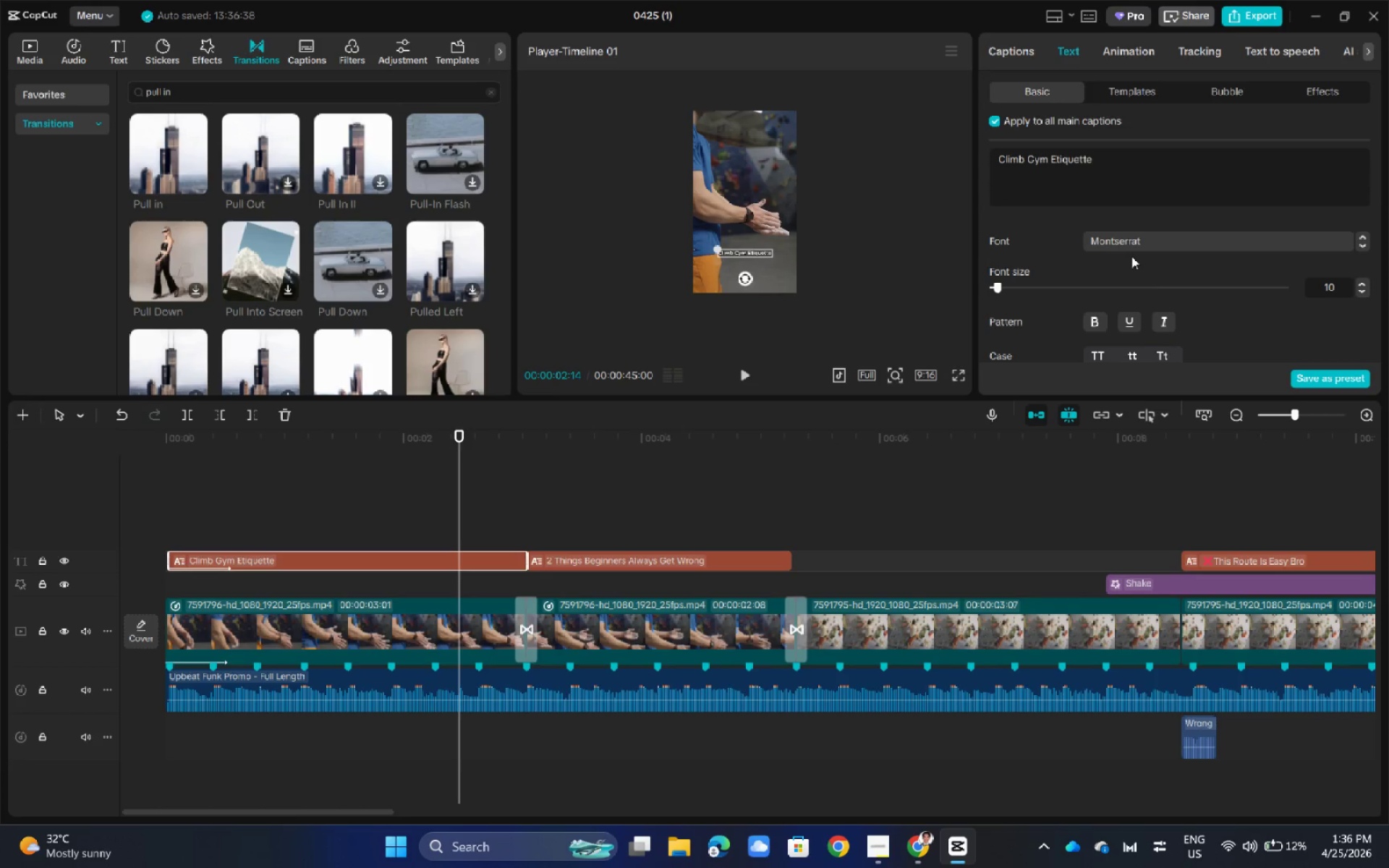 
scroll: coordinate [1134, 318], scroll_direction: down, amount: 1.0
 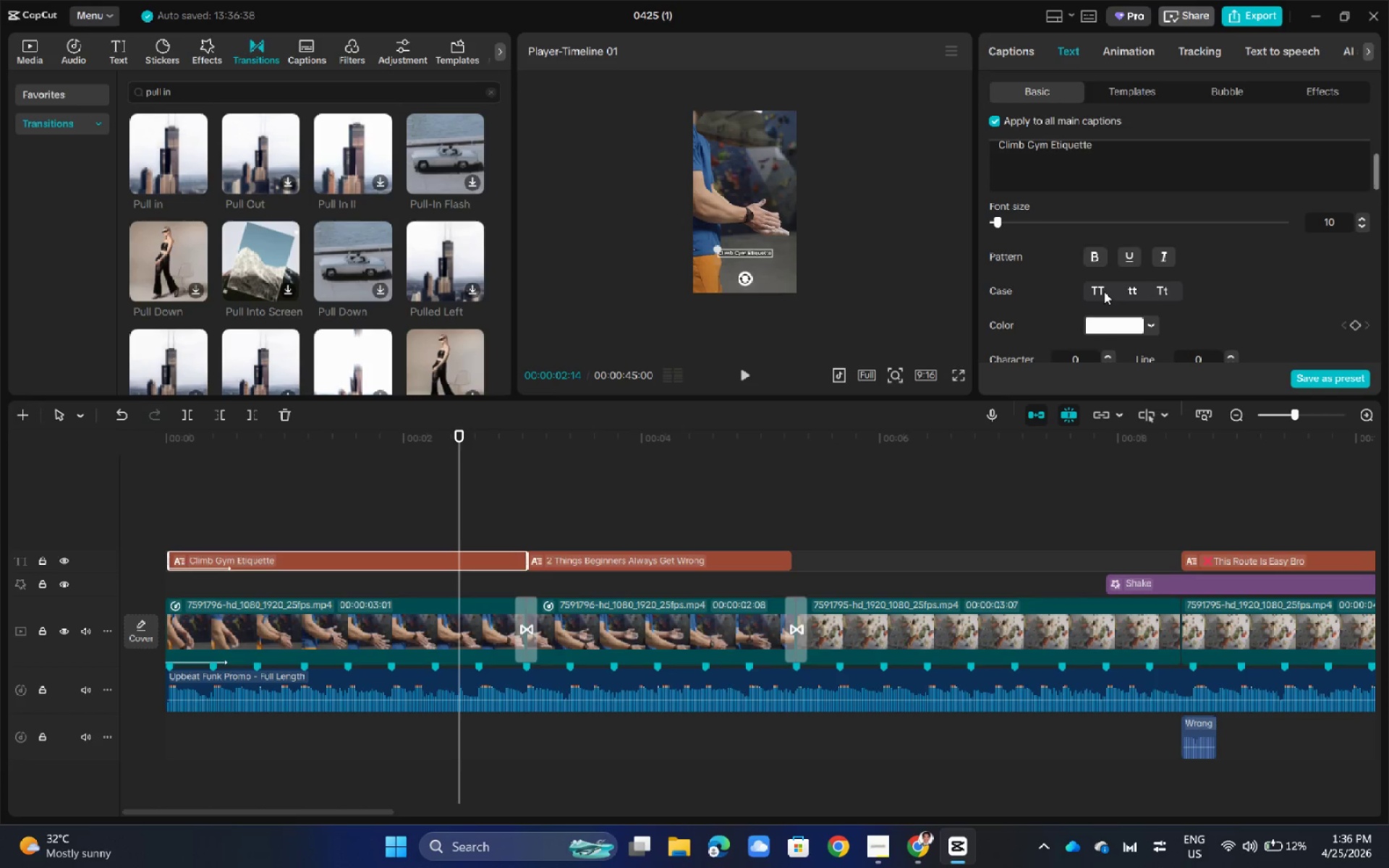 
left_click([1104, 292])
 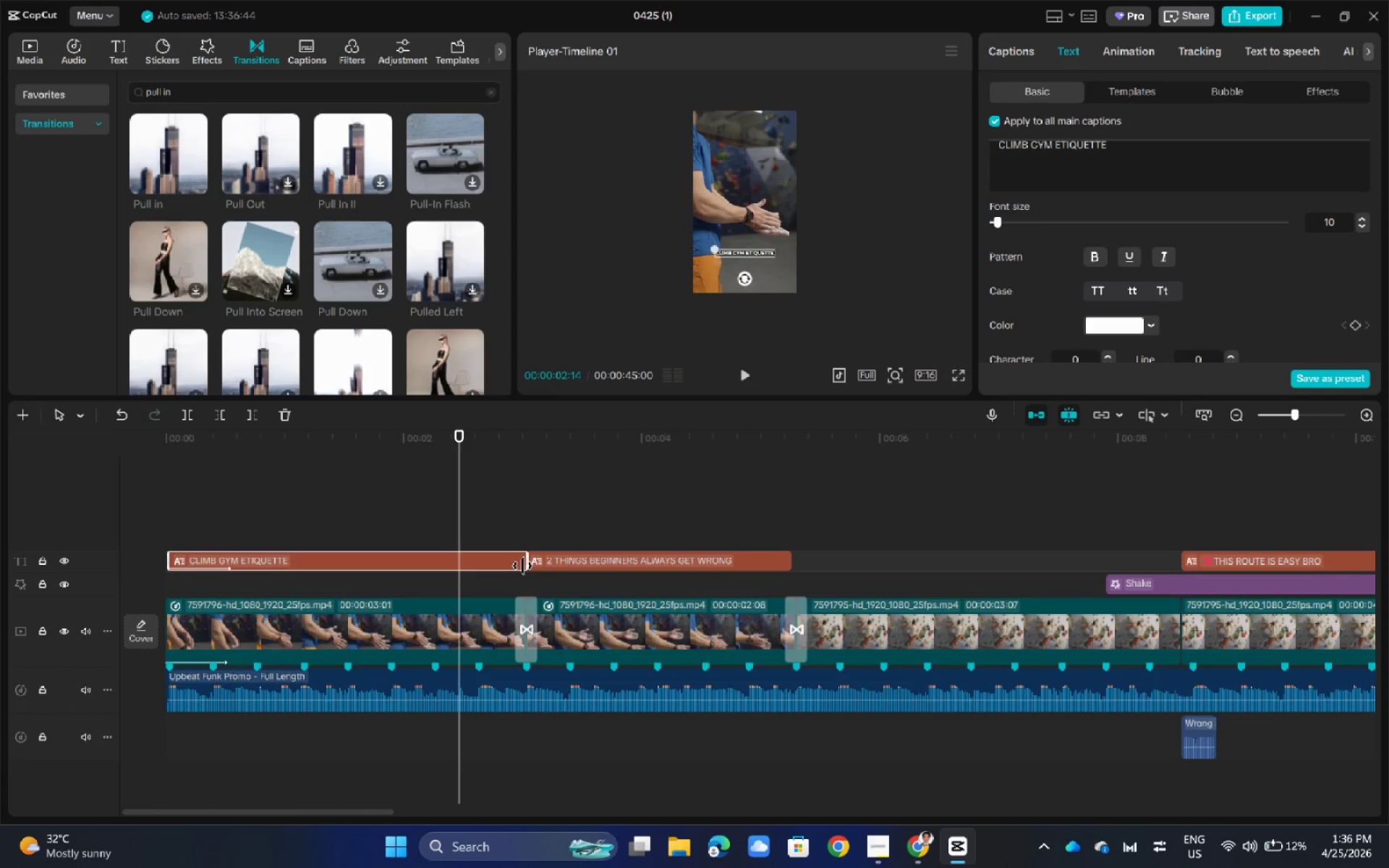 
double_click([588, 533])
 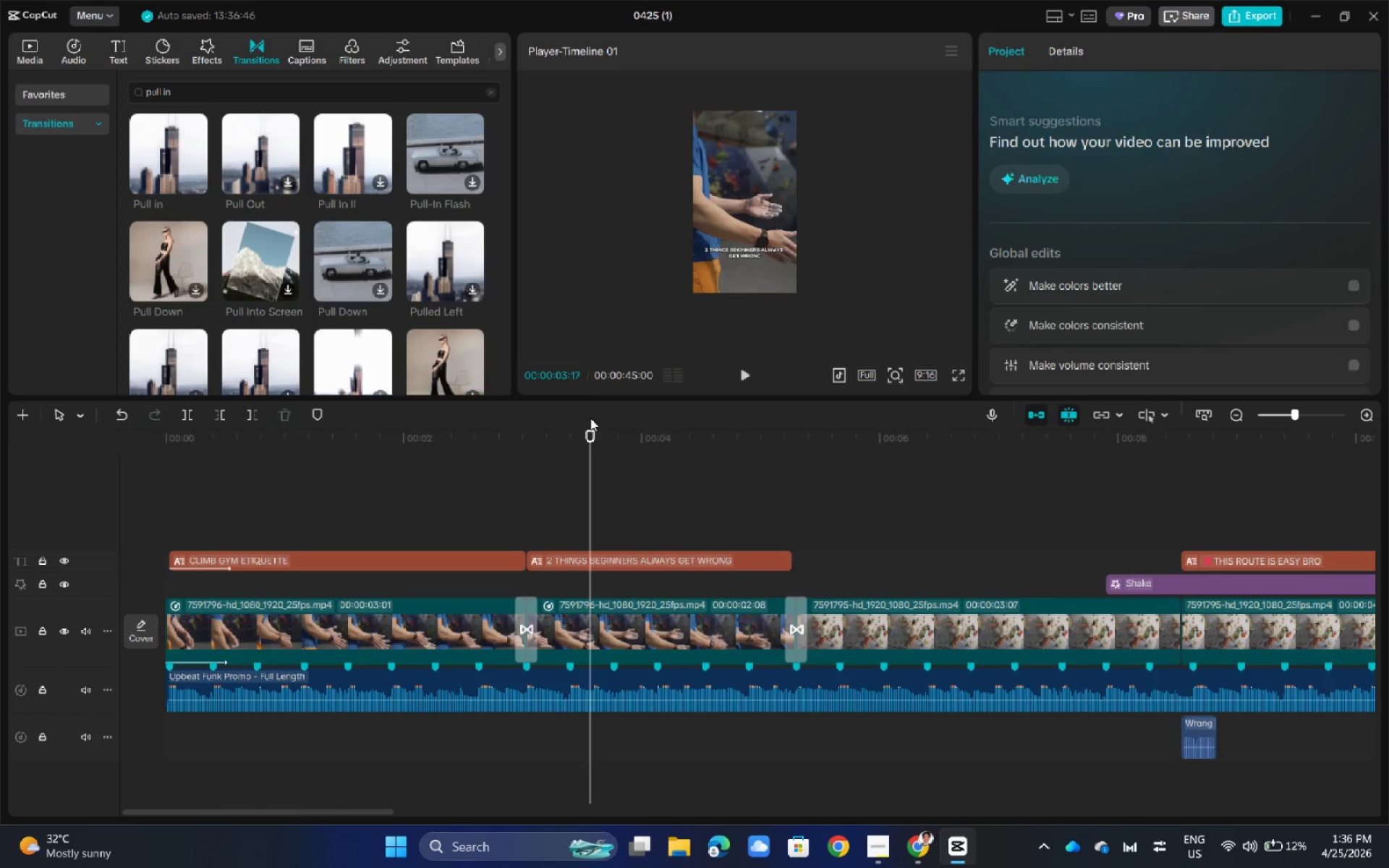 
left_click_drag(start_coordinate=[587, 431], to_coordinate=[1374, 477])
 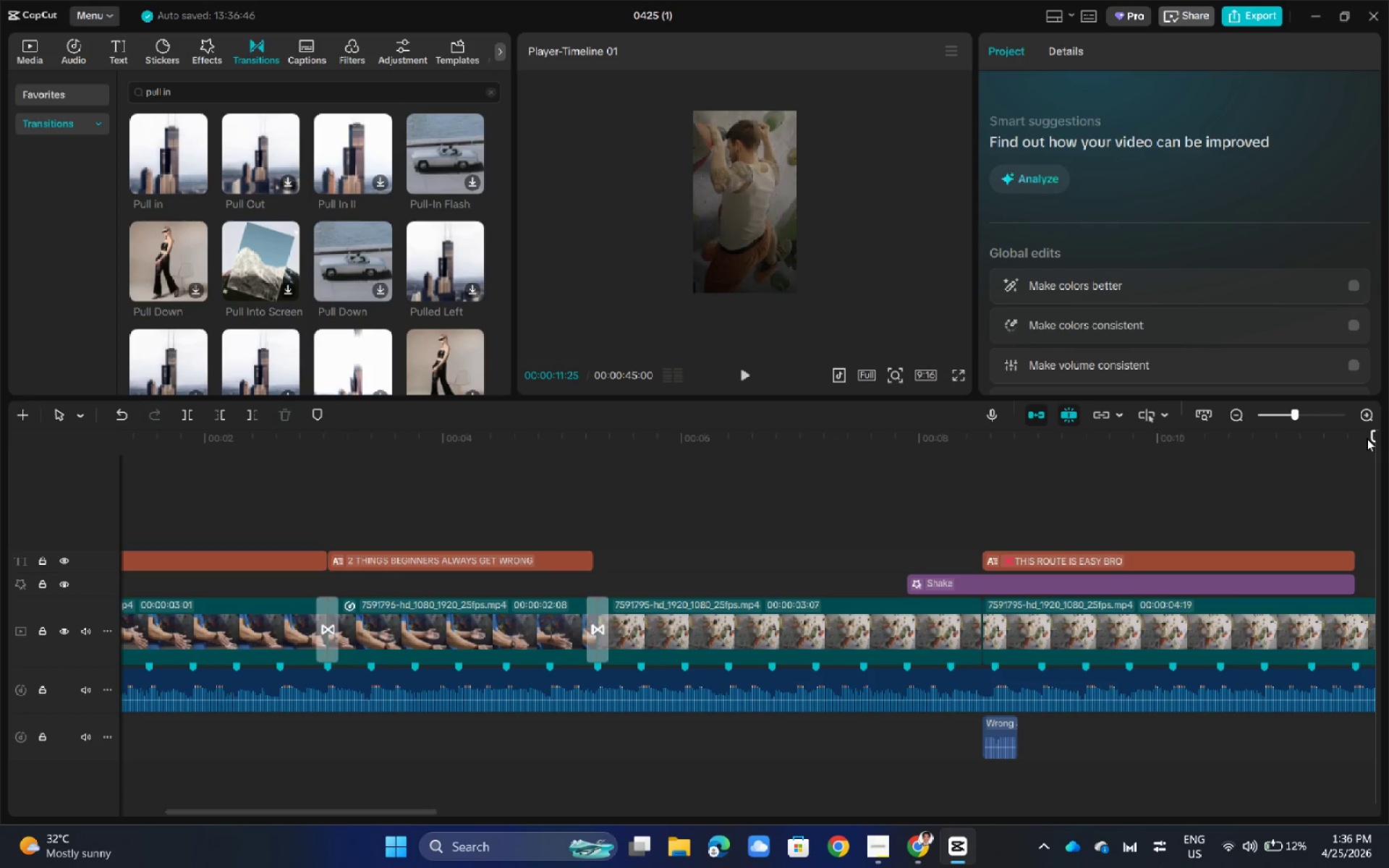 
left_click_drag(start_coordinate=[1375, 437], to_coordinate=[1273, 457])
 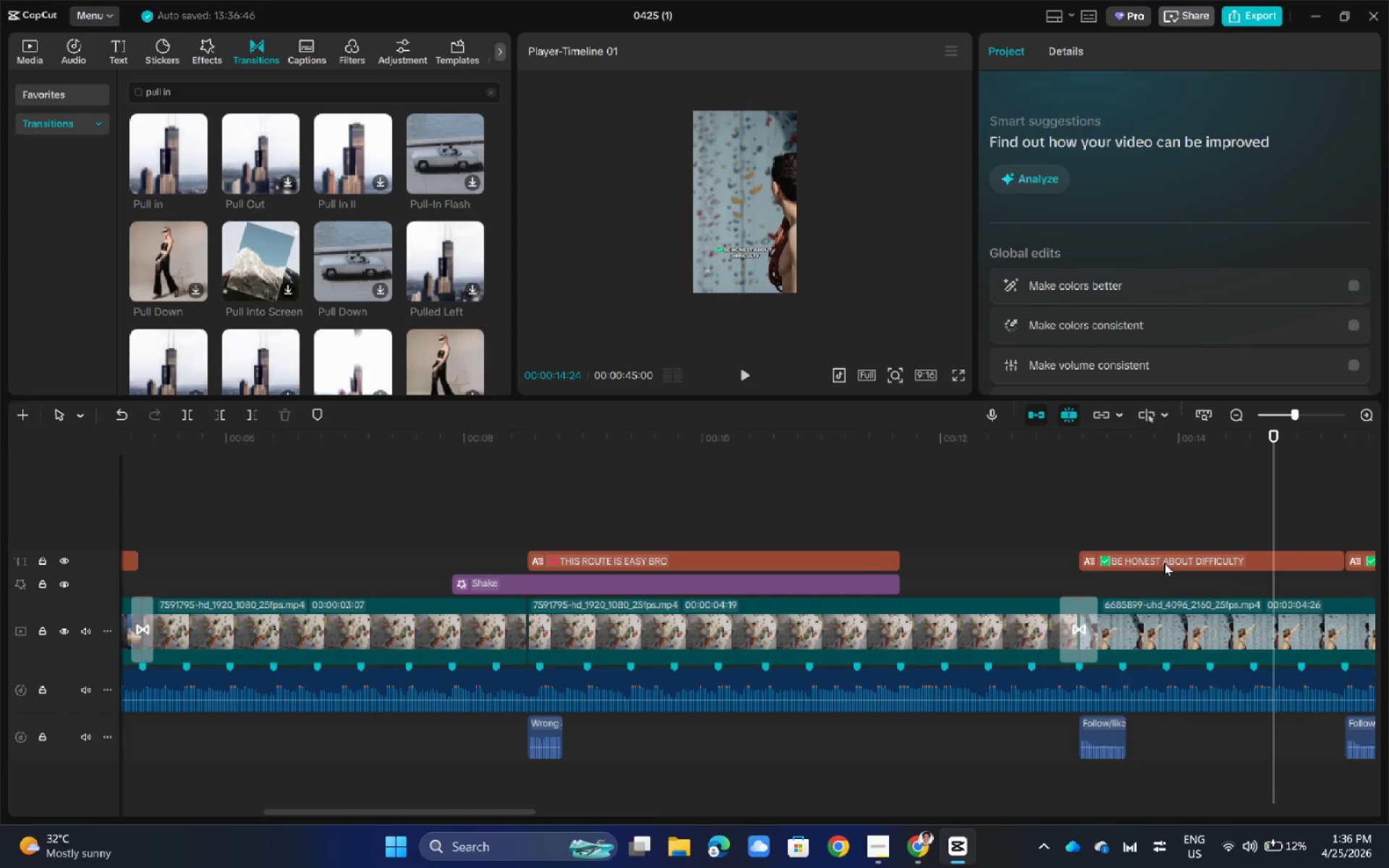 
left_click([1164, 557])
 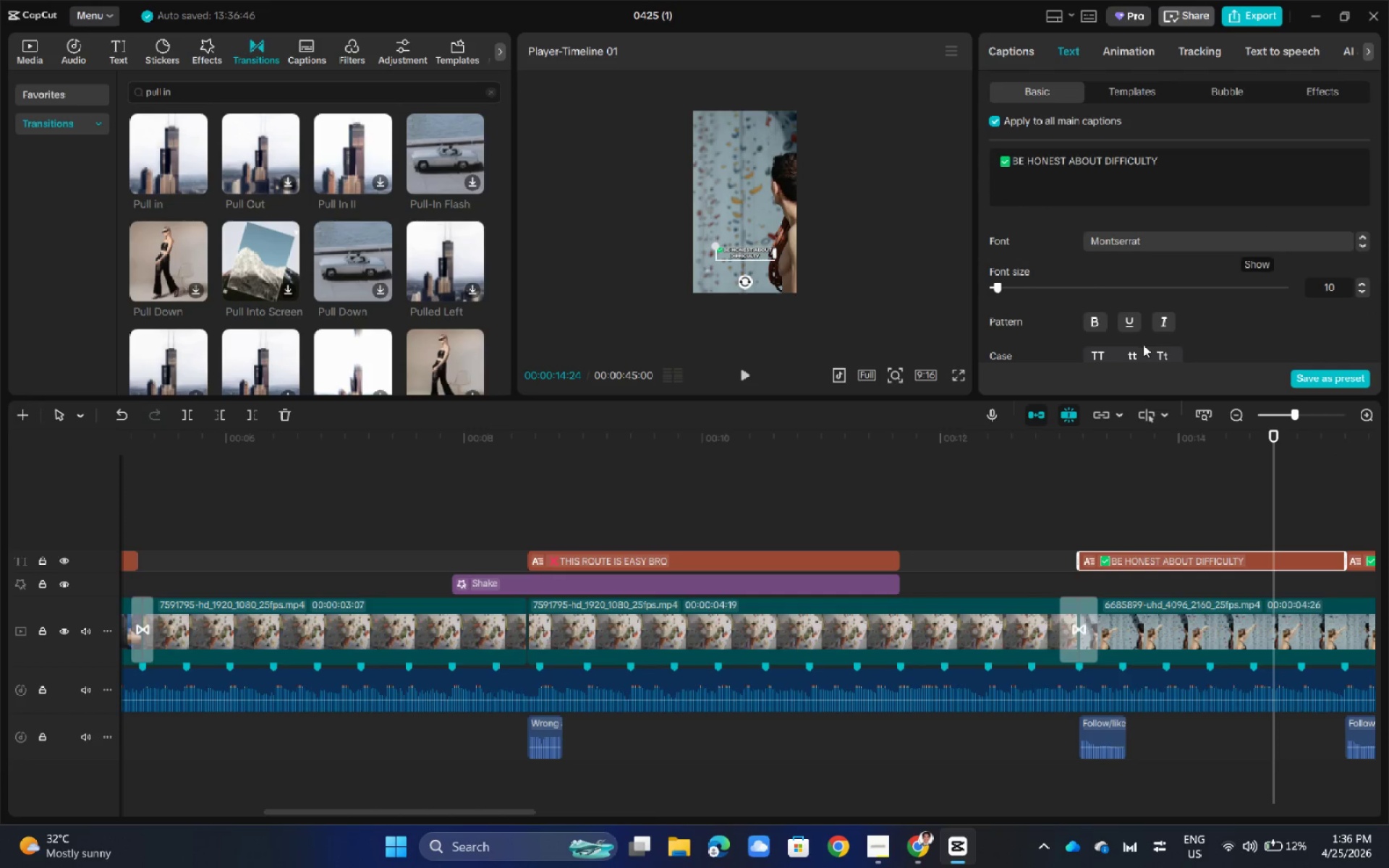 
scroll: coordinate [1145, 318], scroll_direction: down, amount: 1.0
 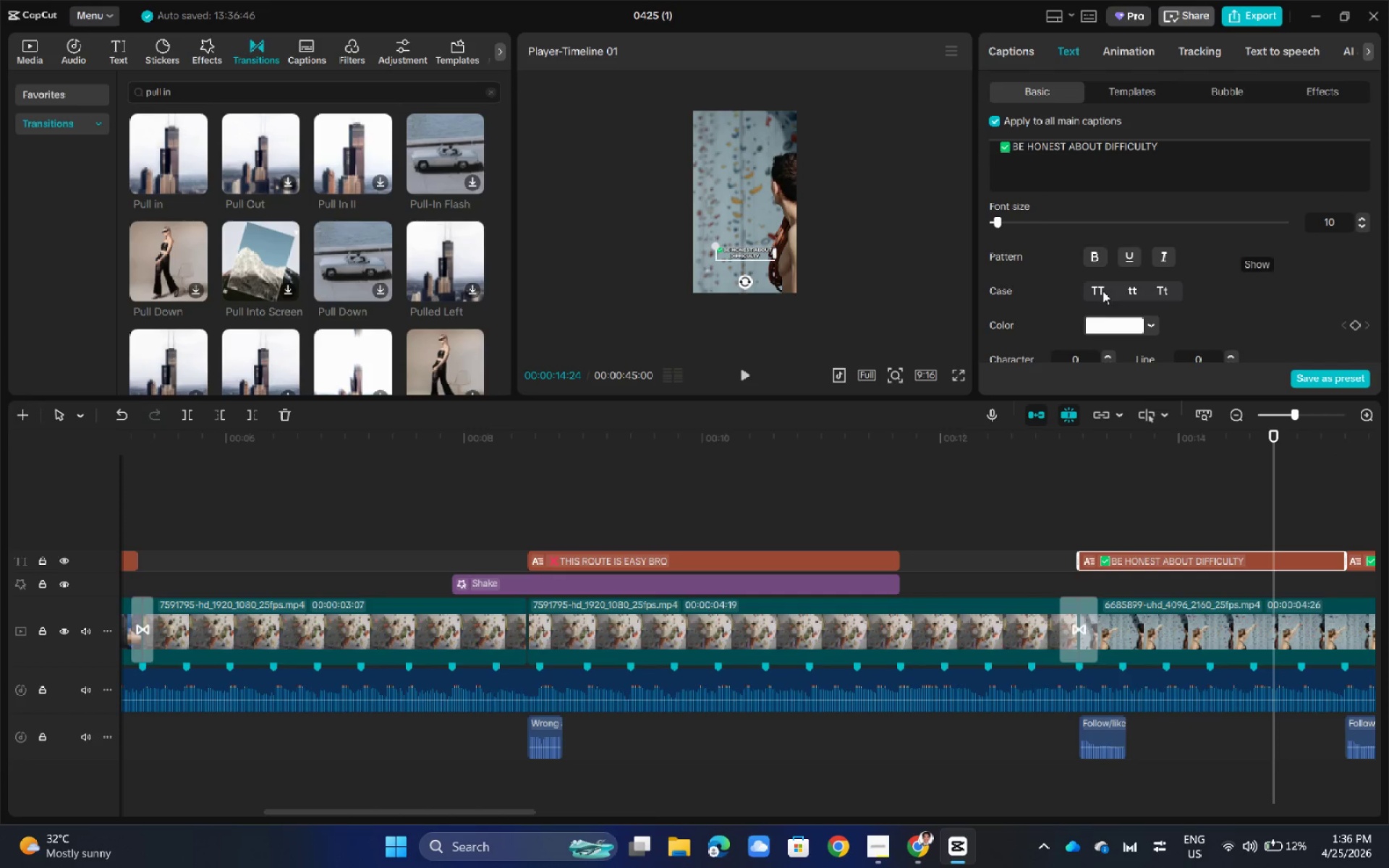 
left_click([1103, 291])
 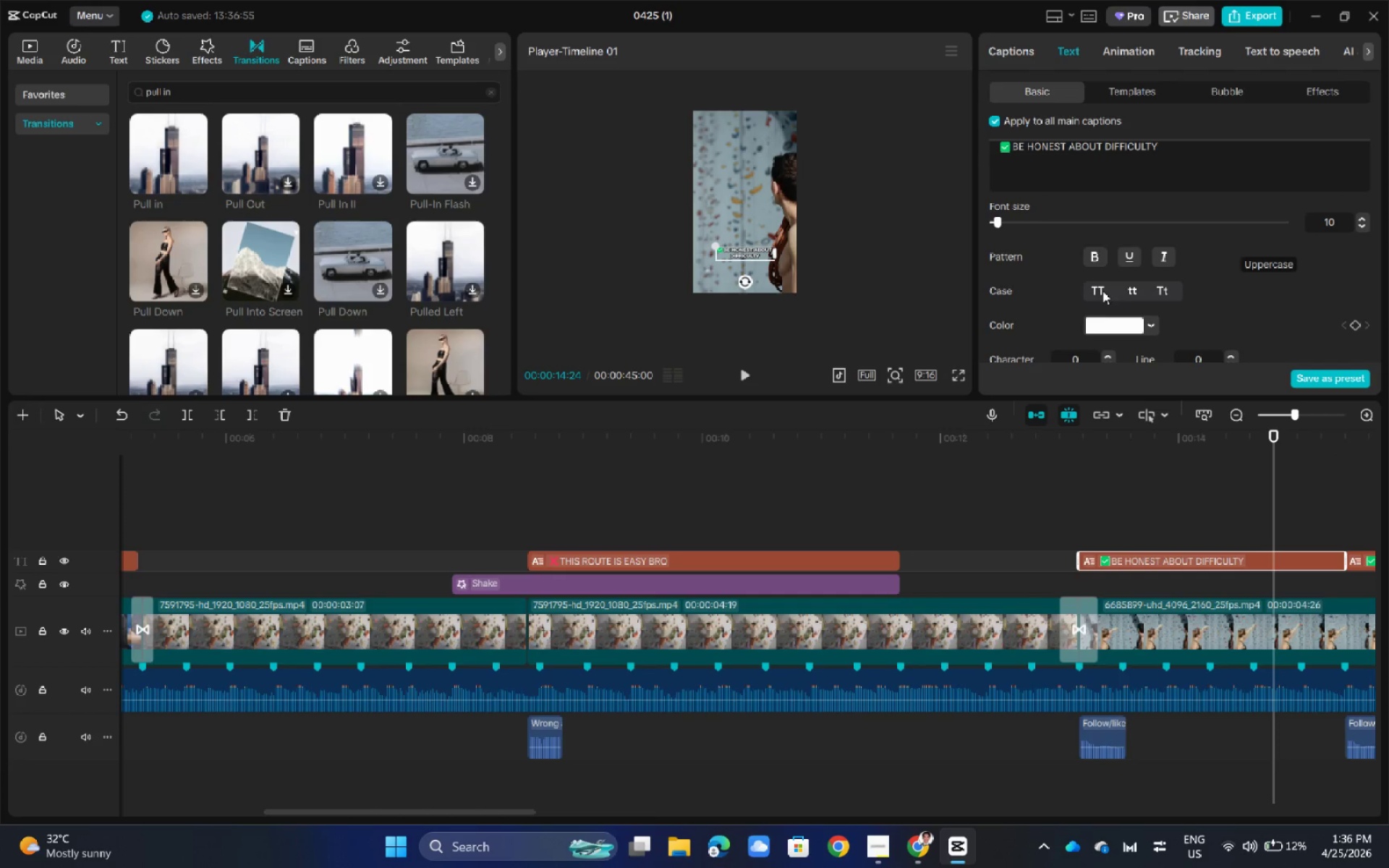 
left_click([1127, 291])
 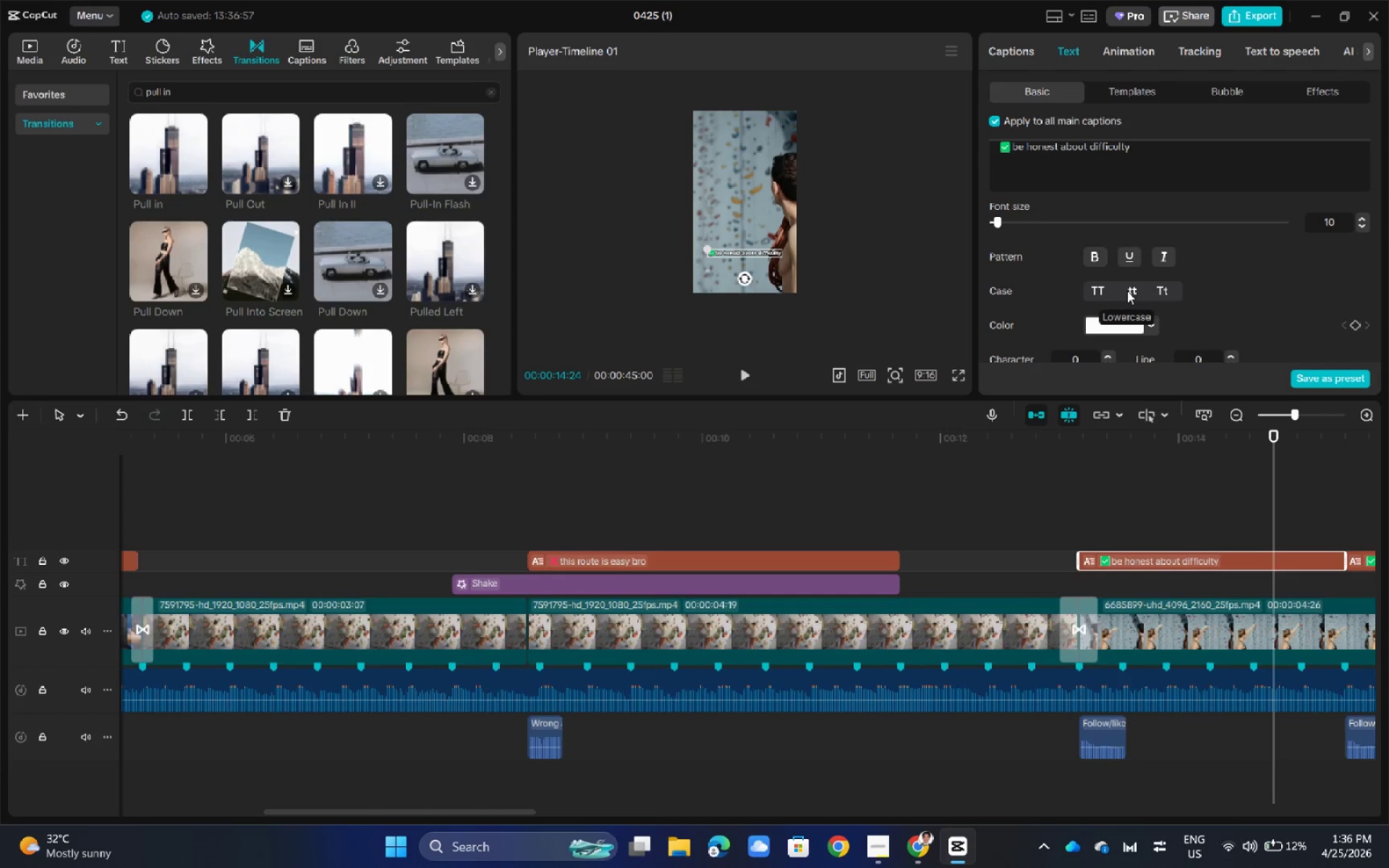 
left_click([1163, 291])
 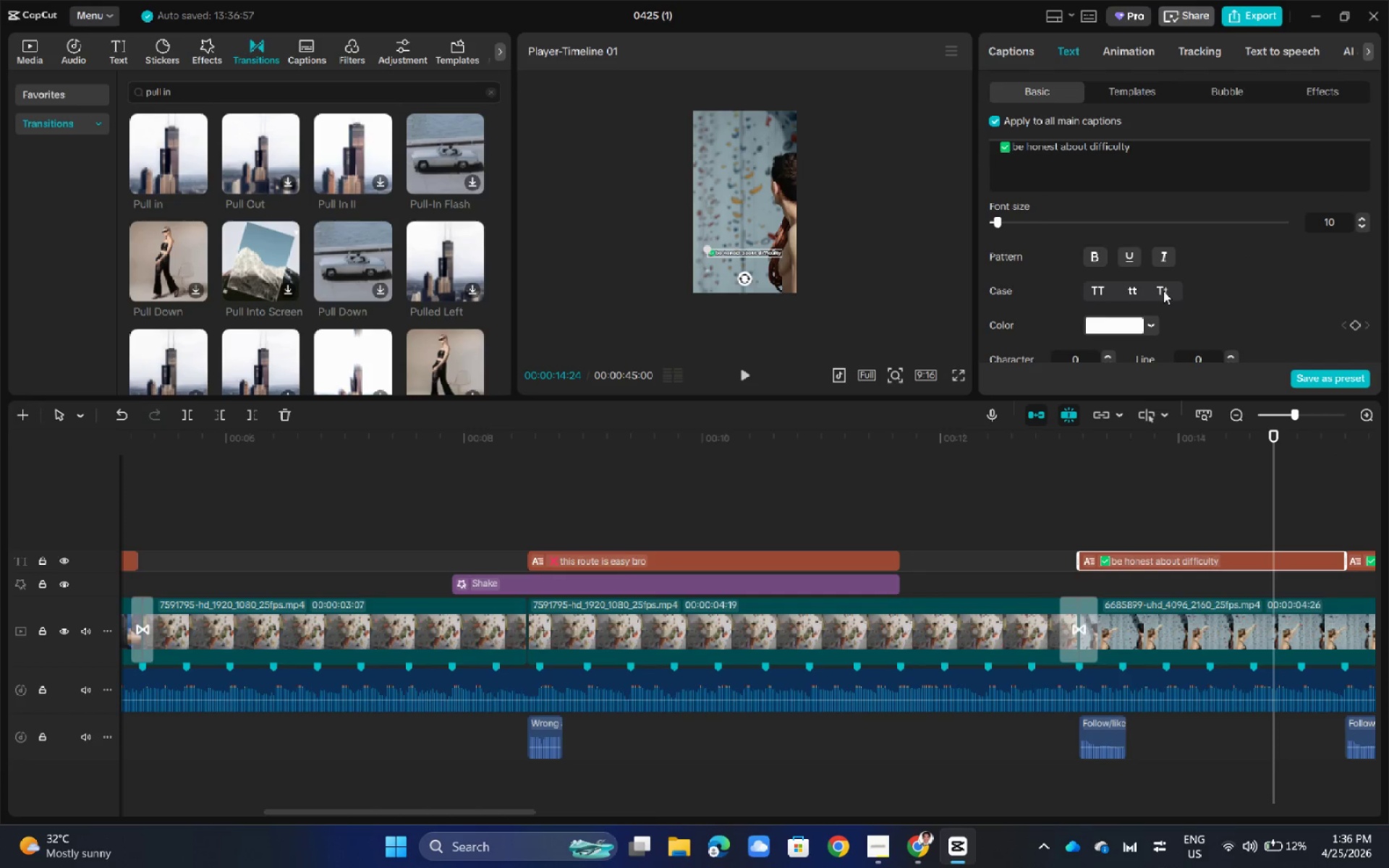 
mouse_move([1120, 292])
 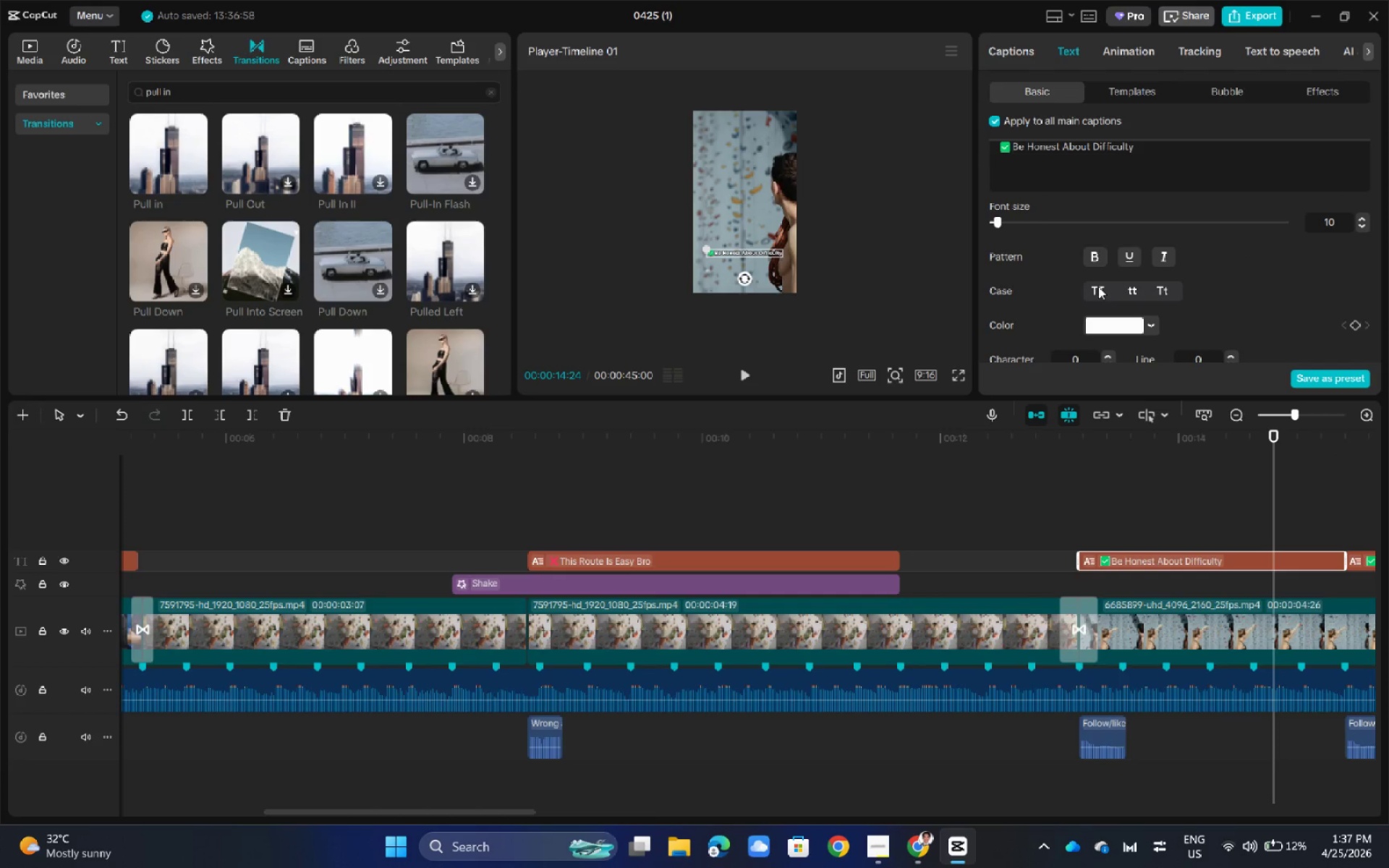 
left_click([1101, 289])
 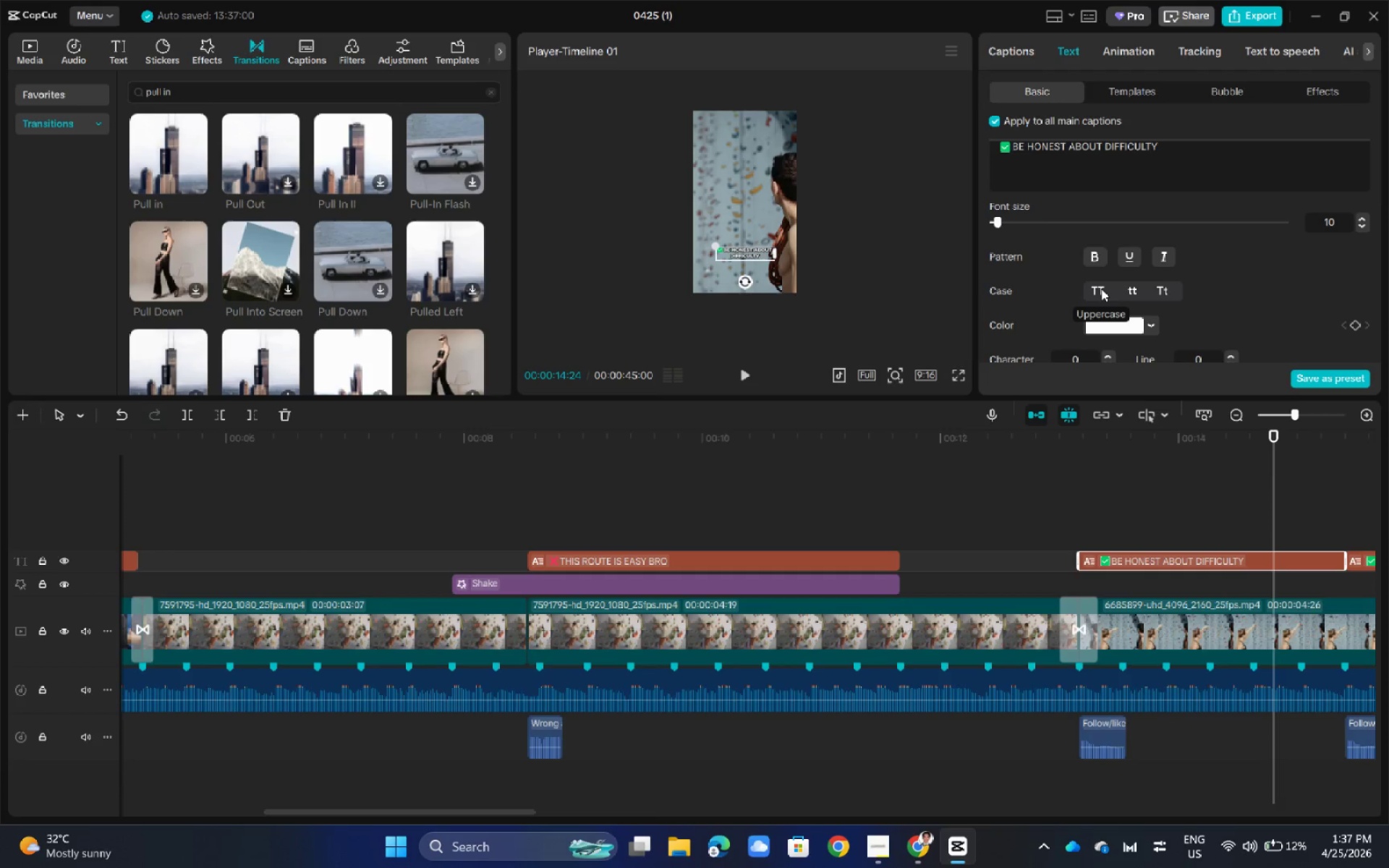 
left_click([1156, 288])
 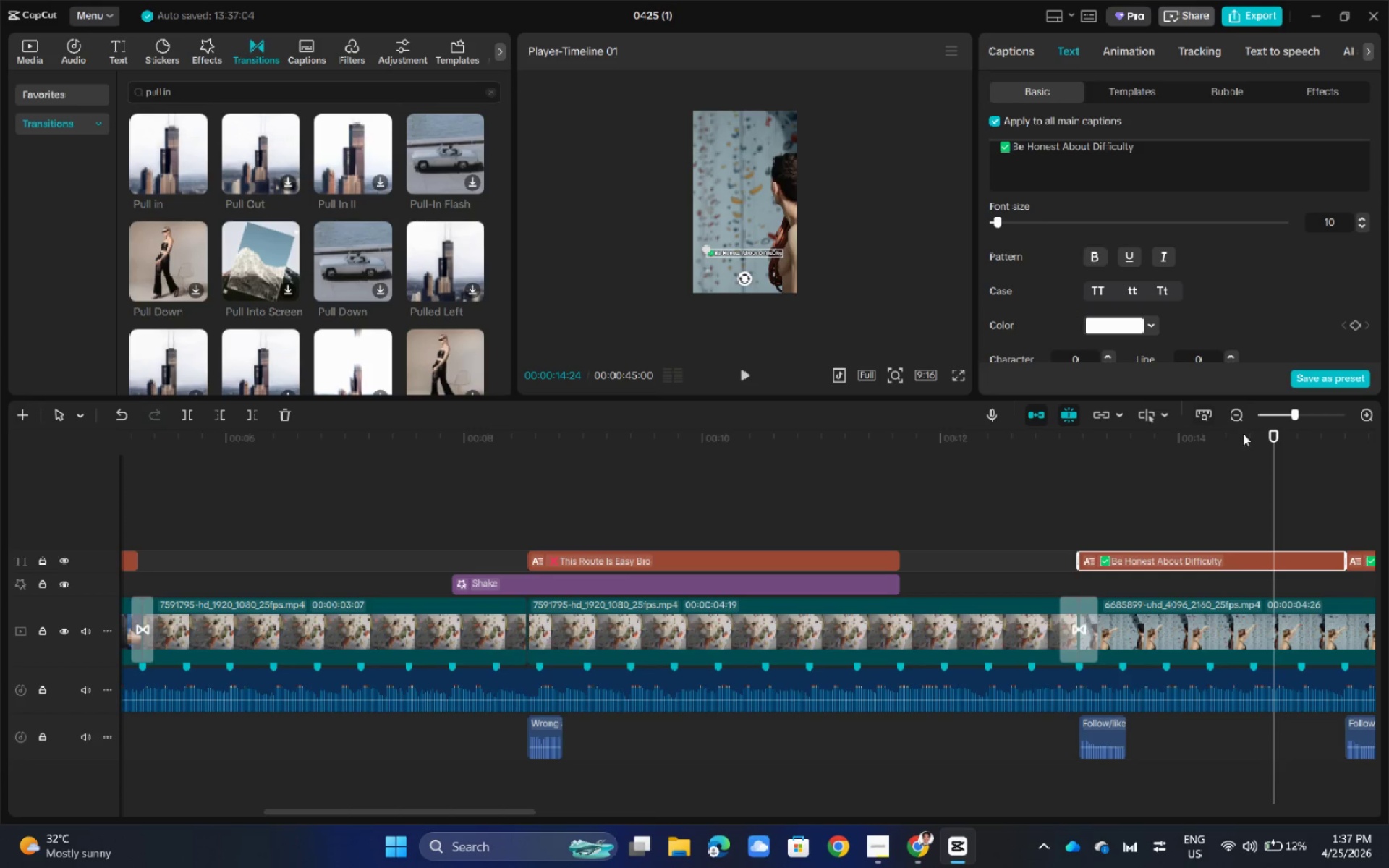 
left_click_drag(start_coordinate=[1268, 438], to_coordinate=[504, 475])
 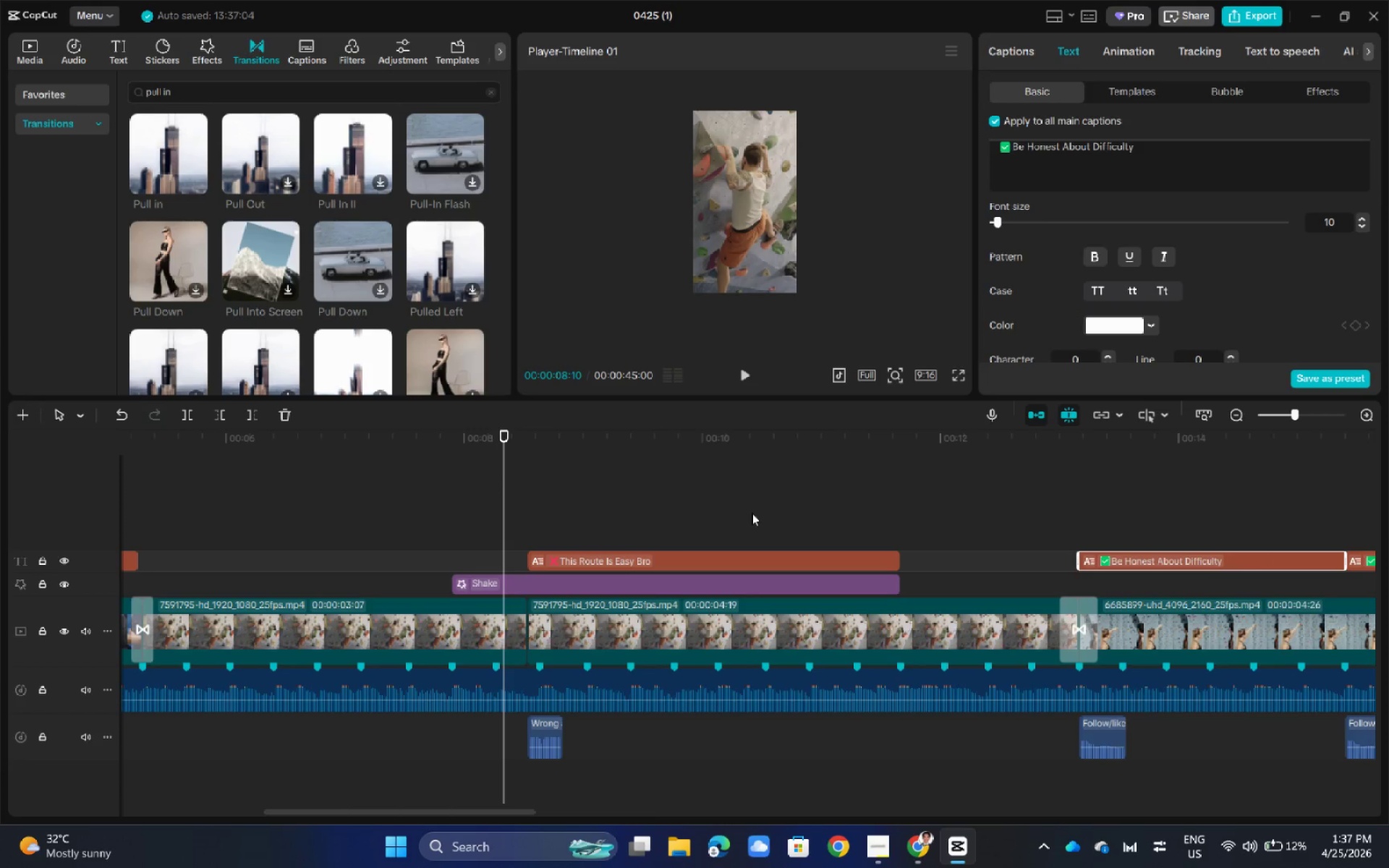 
hold_key(key=ControlLeft, duration=1.12)
scroll: coordinate [752, 516], scroll_direction: down, amount: 22.0
 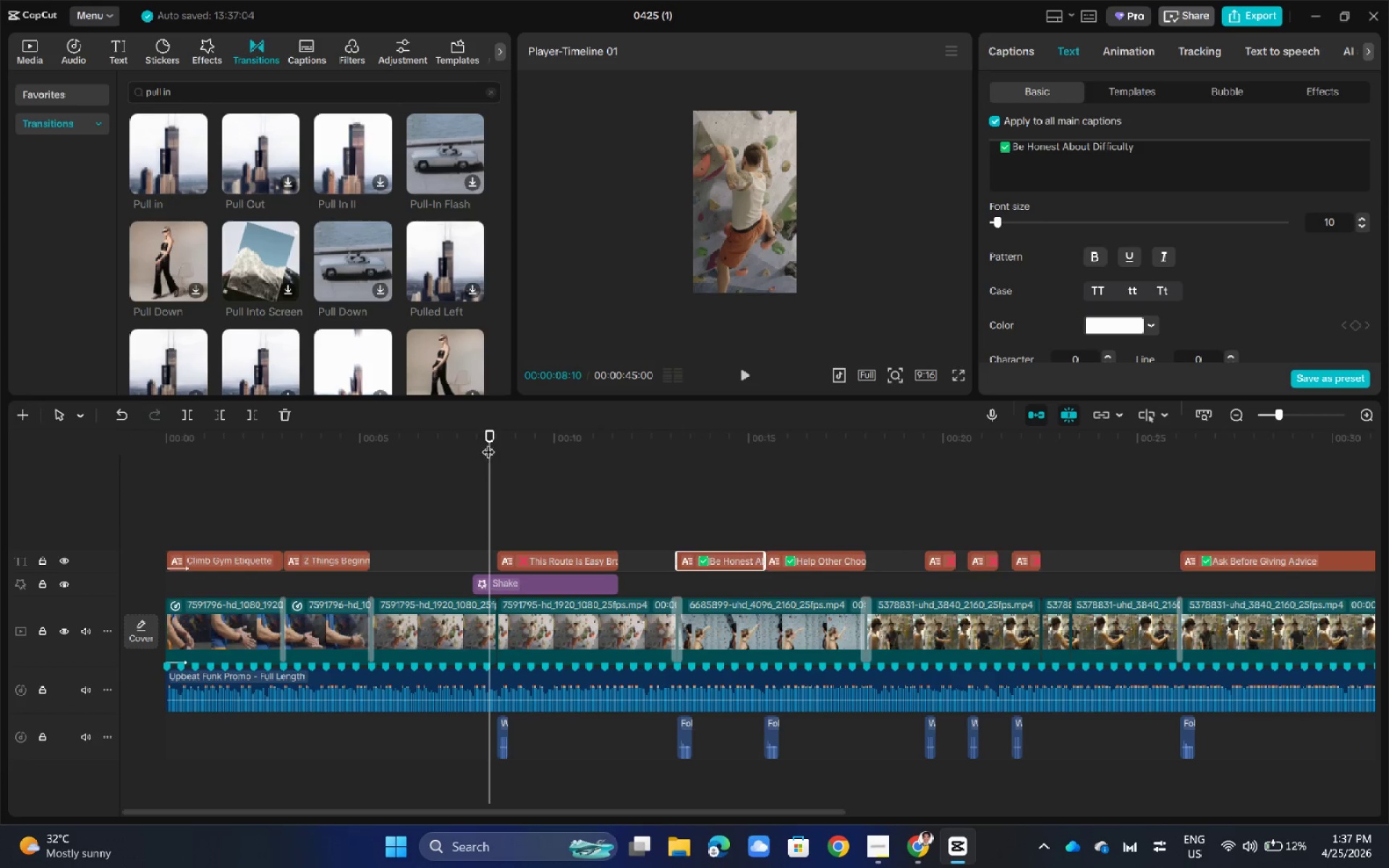 
left_click_drag(start_coordinate=[496, 435], to_coordinate=[87, 456])
 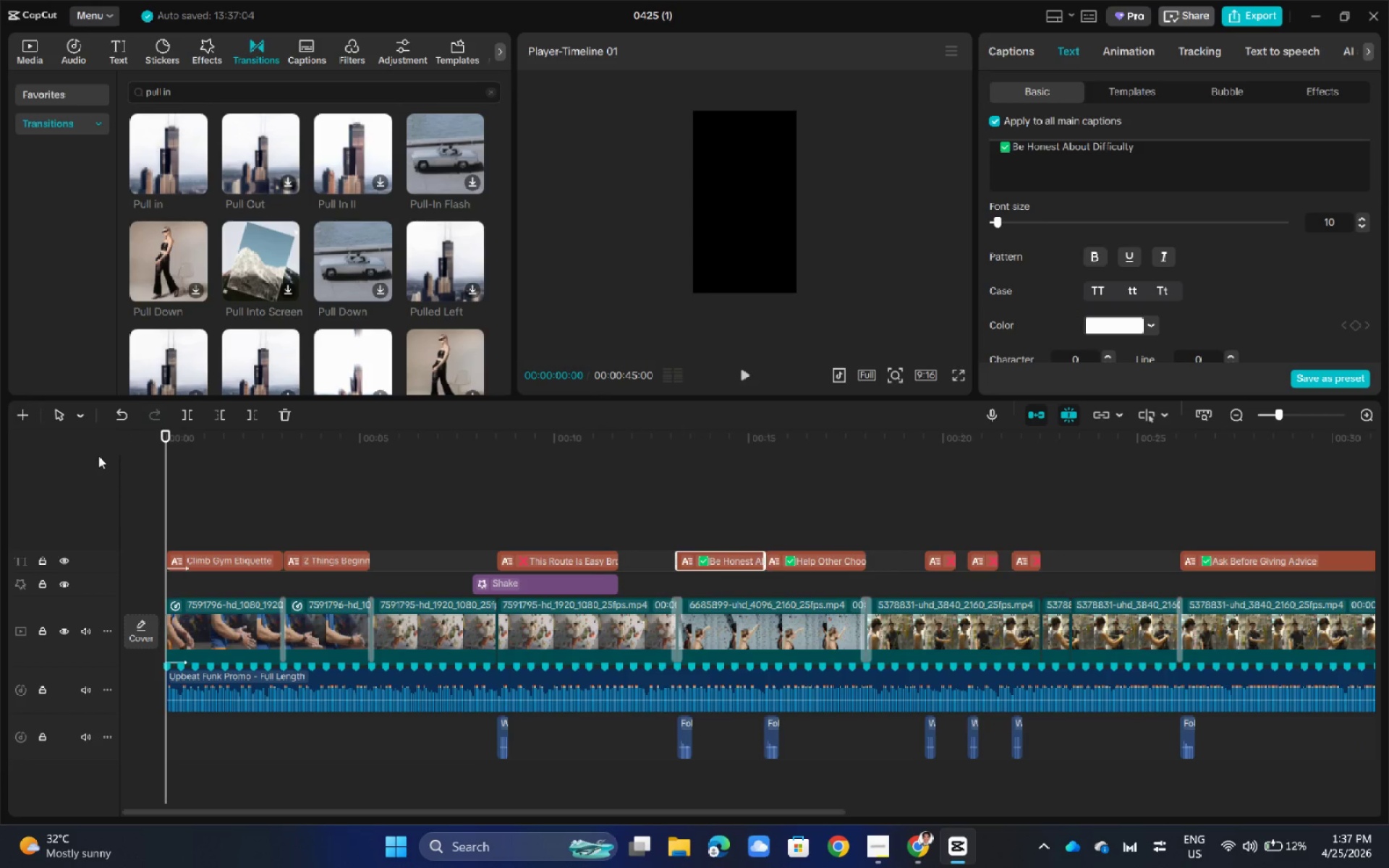 
key(Space)
 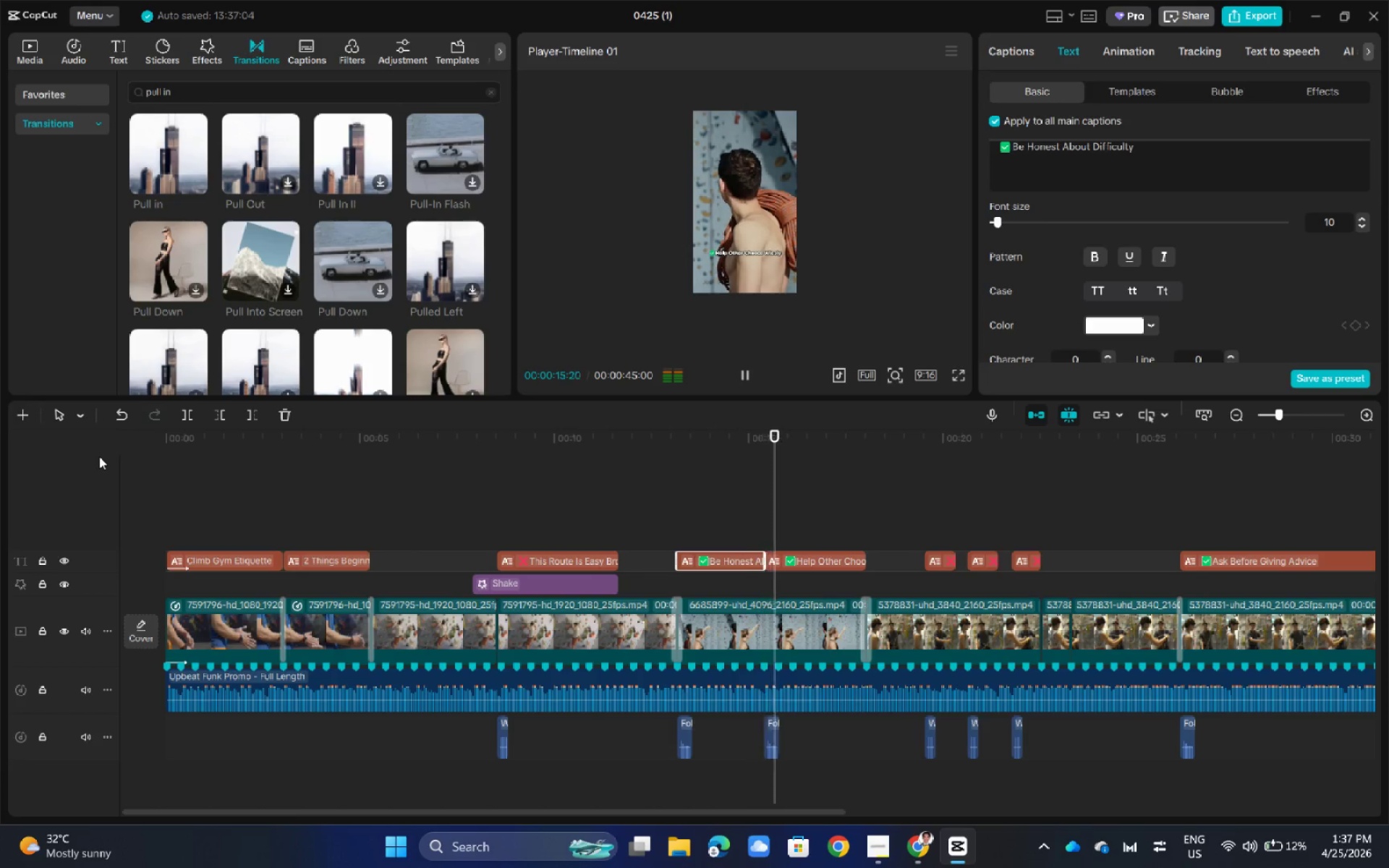 
wait(20.75)
 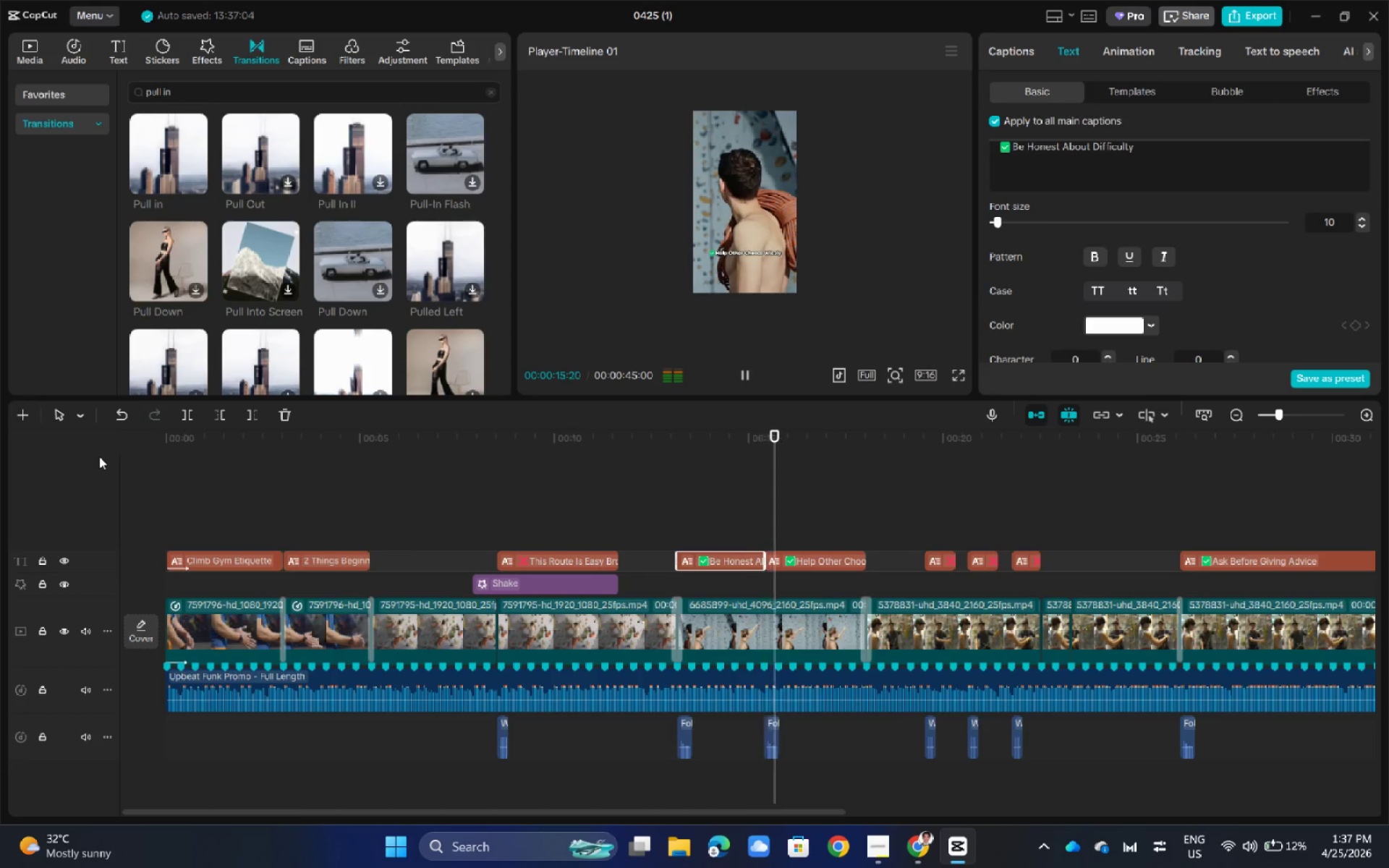 
key(Space)
 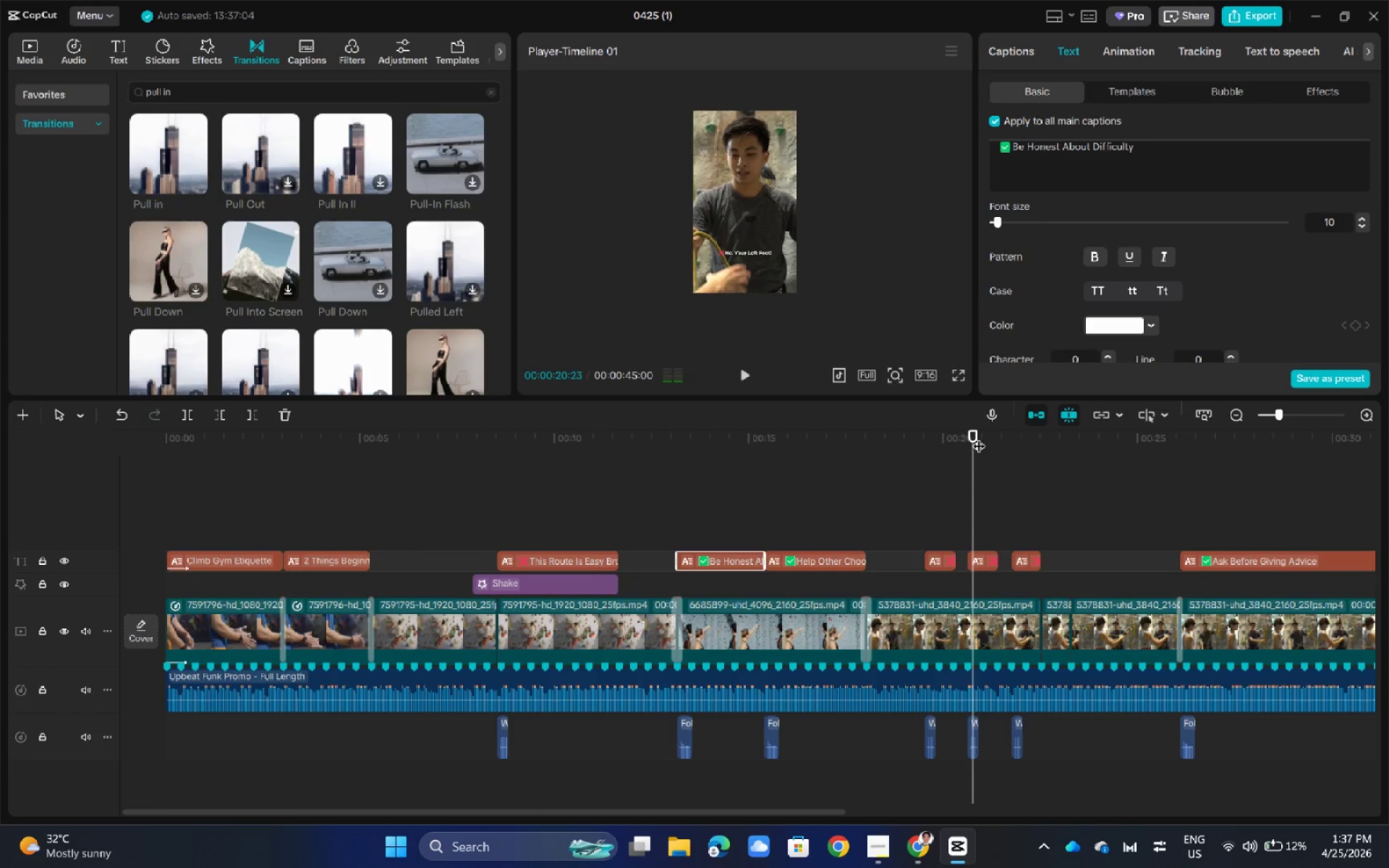 
left_click_drag(start_coordinate=[978, 435], to_coordinate=[602, 486])
 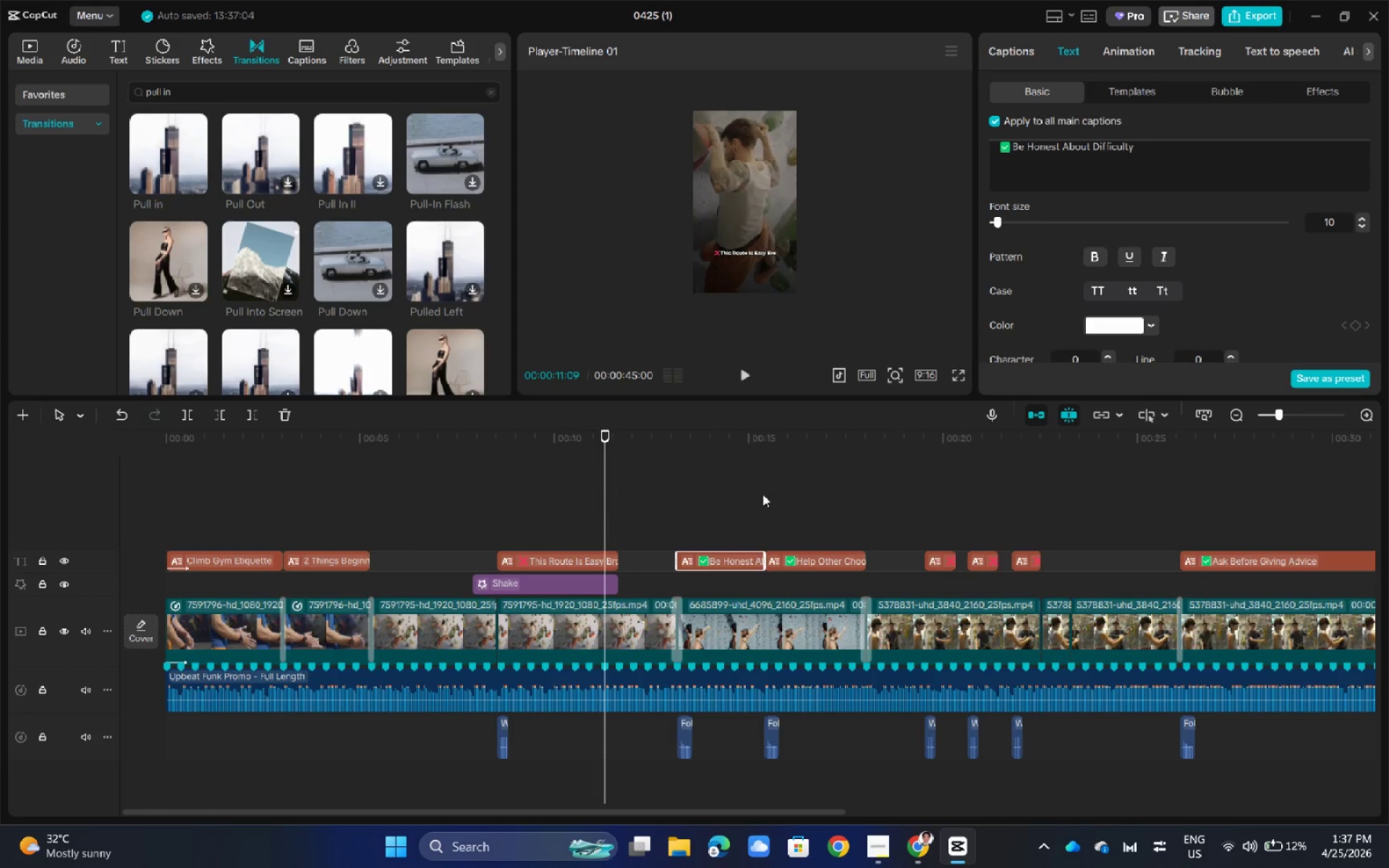 
hold_key(key=ControlLeft, duration=1.31)
scroll: coordinate [785, 498], scroll_direction: up, amount: 18.0
 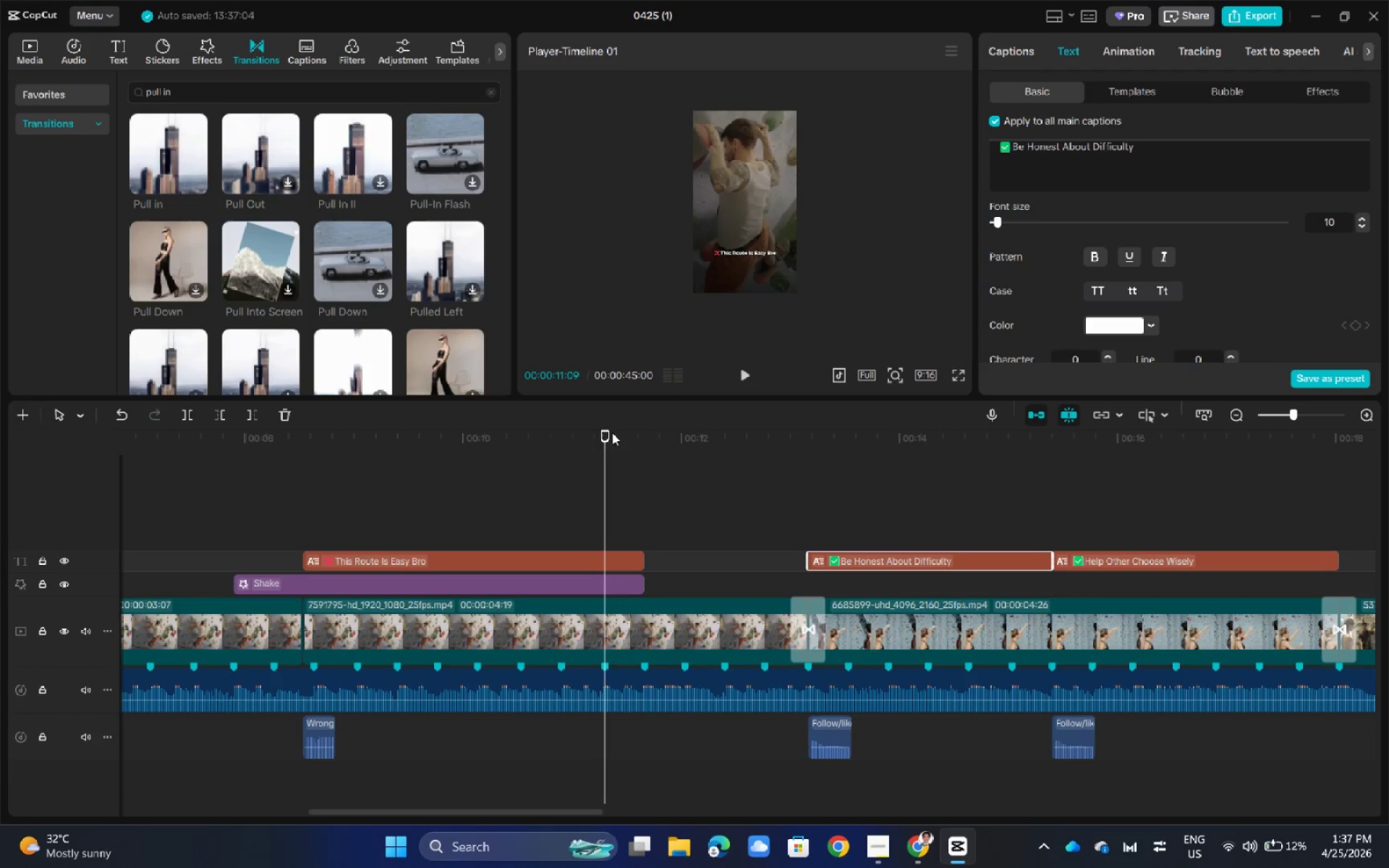 
left_click_drag(start_coordinate=[599, 434], to_coordinate=[644, 442])
 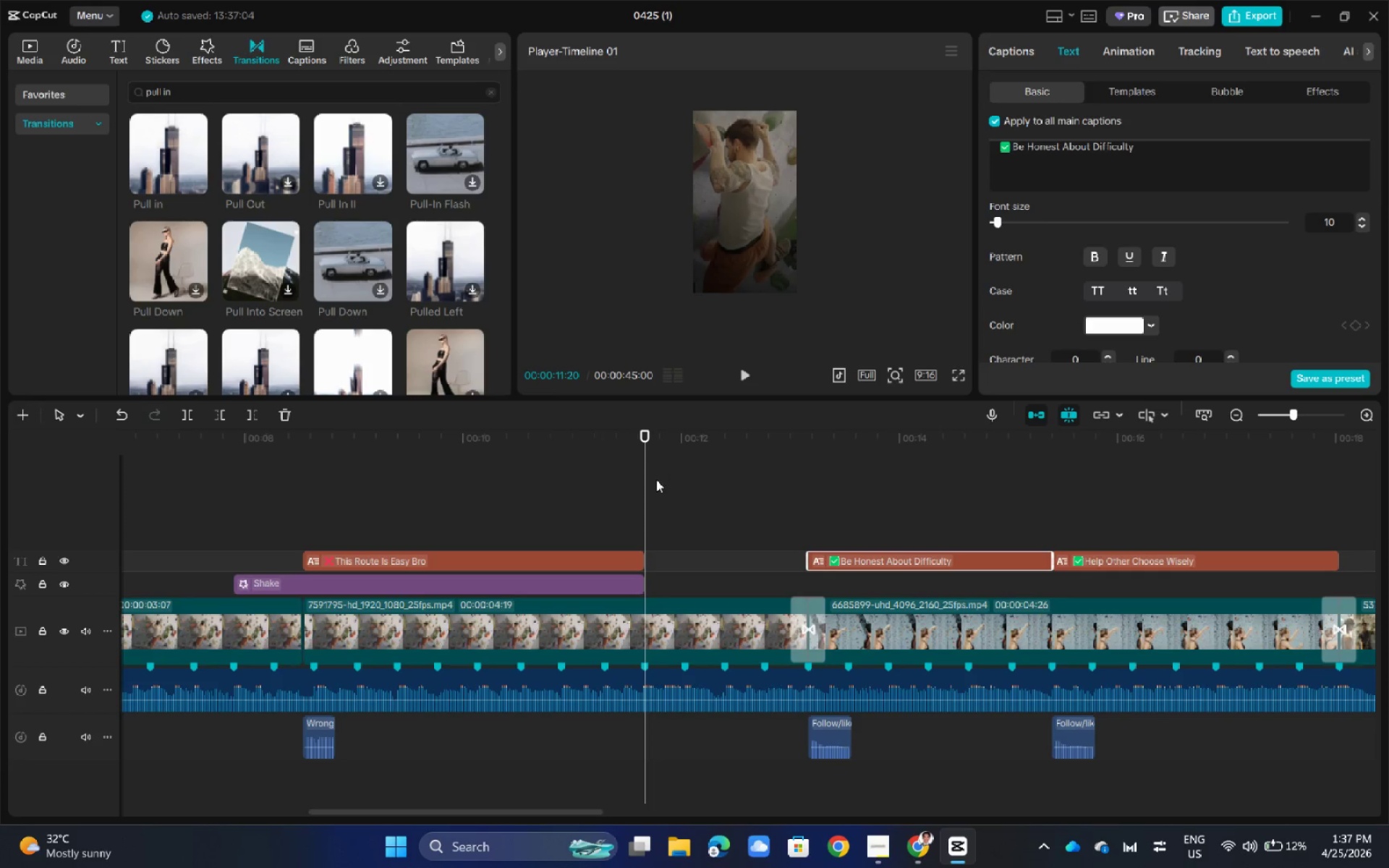 
left_click([535, 644])
 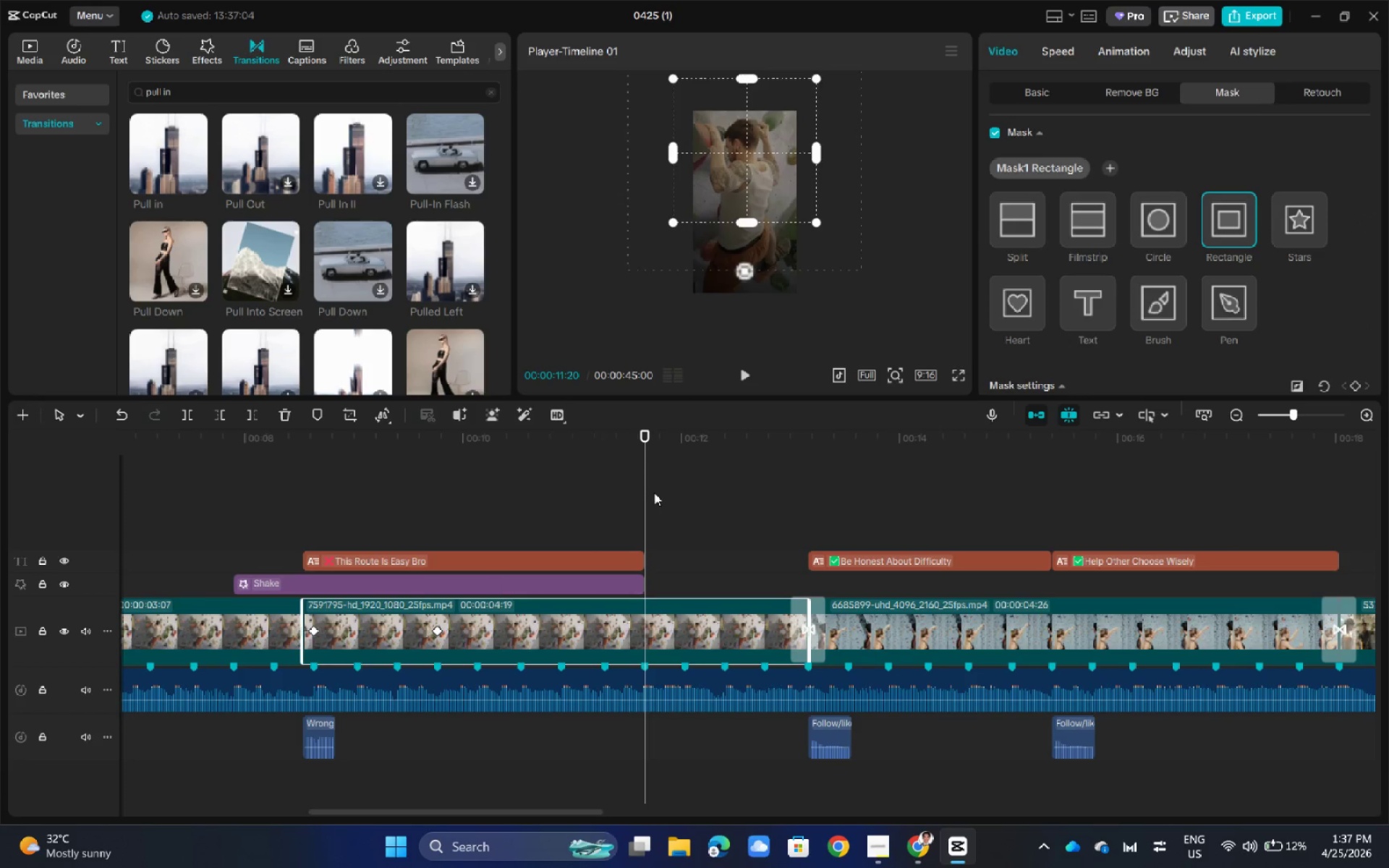 
left_click_drag(start_coordinate=[653, 427], to_coordinate=[436, 474])
 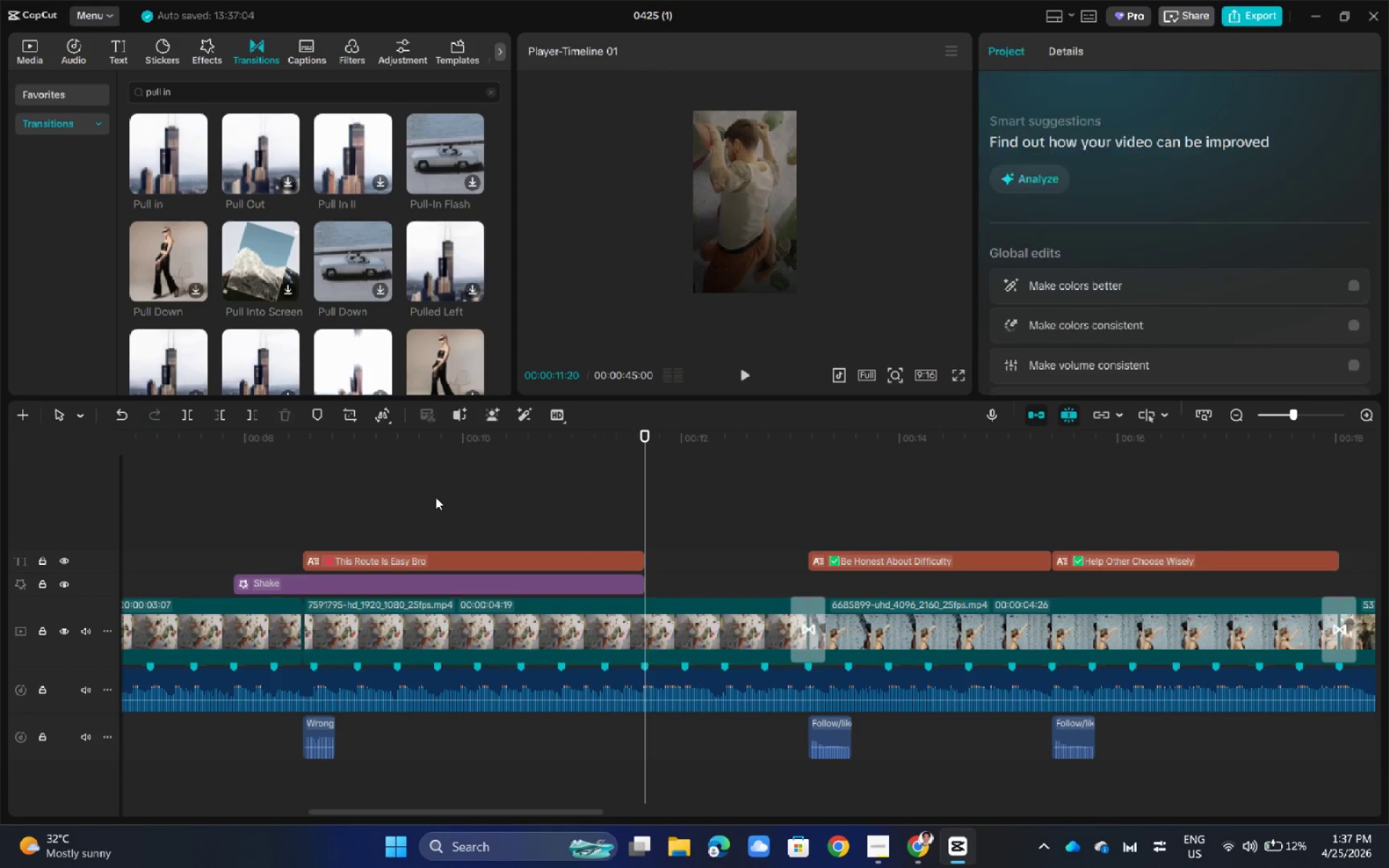 
double_click([436, 497])
 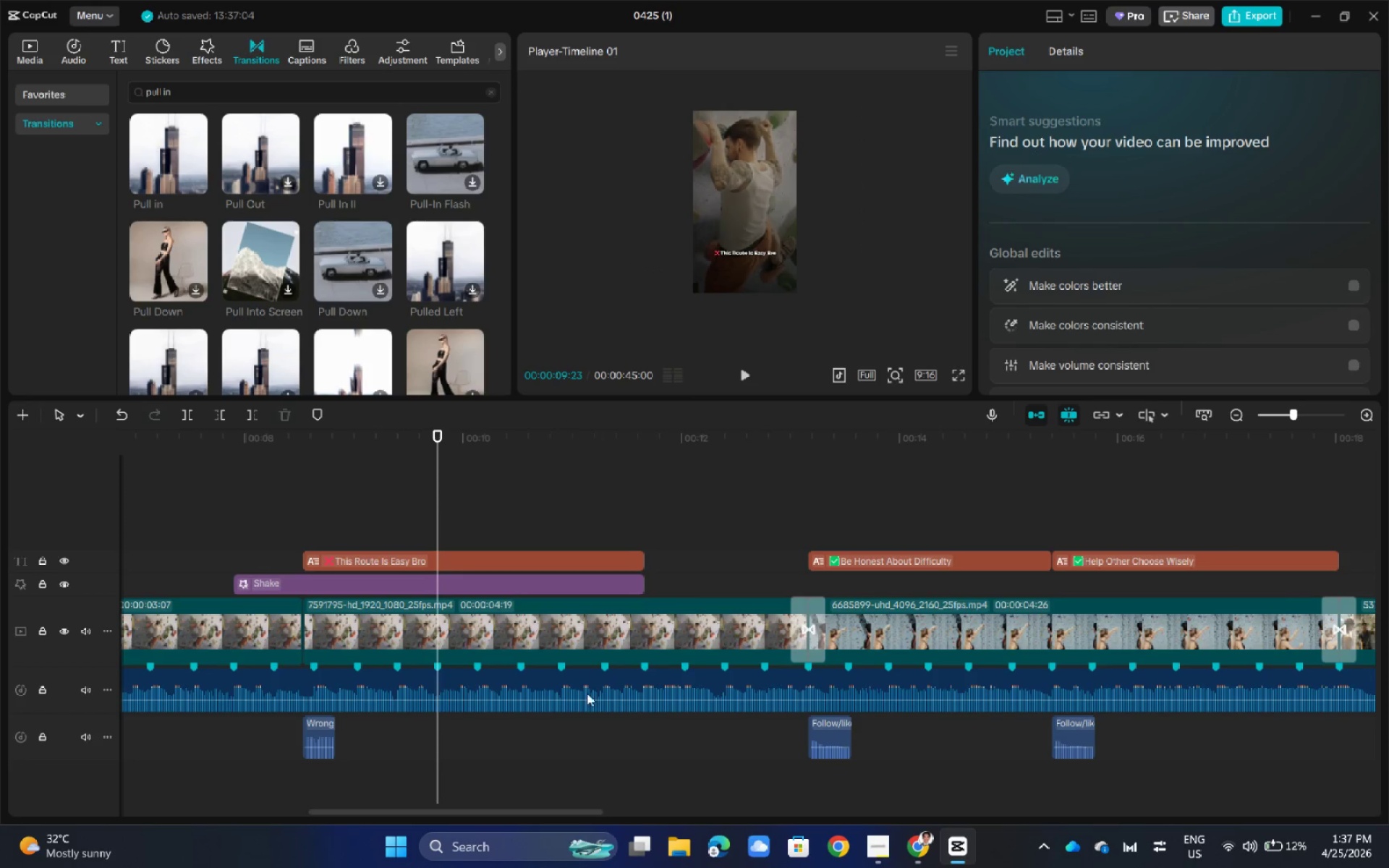 
left_click([629, 621])
 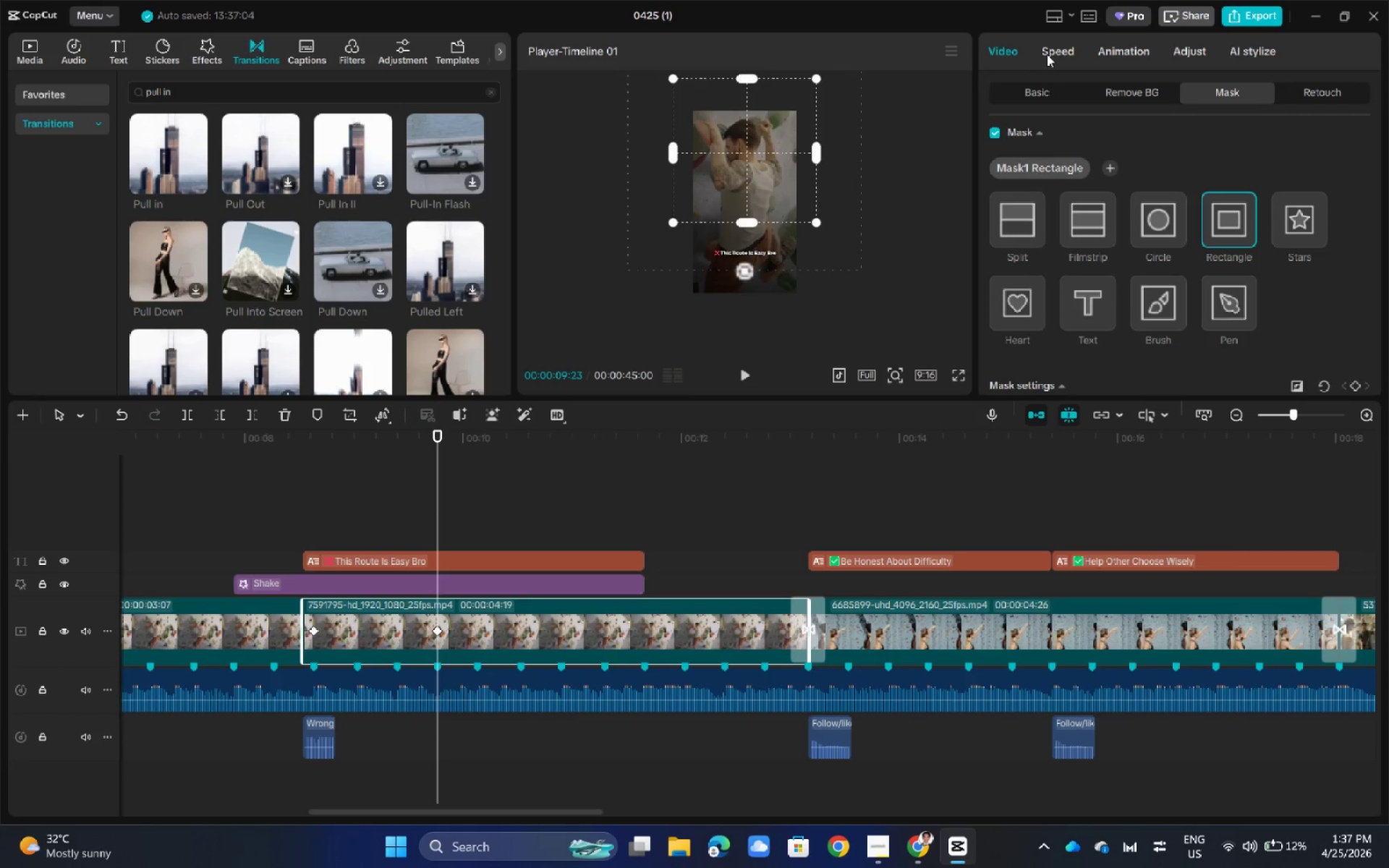 
double_click([989, 44])
 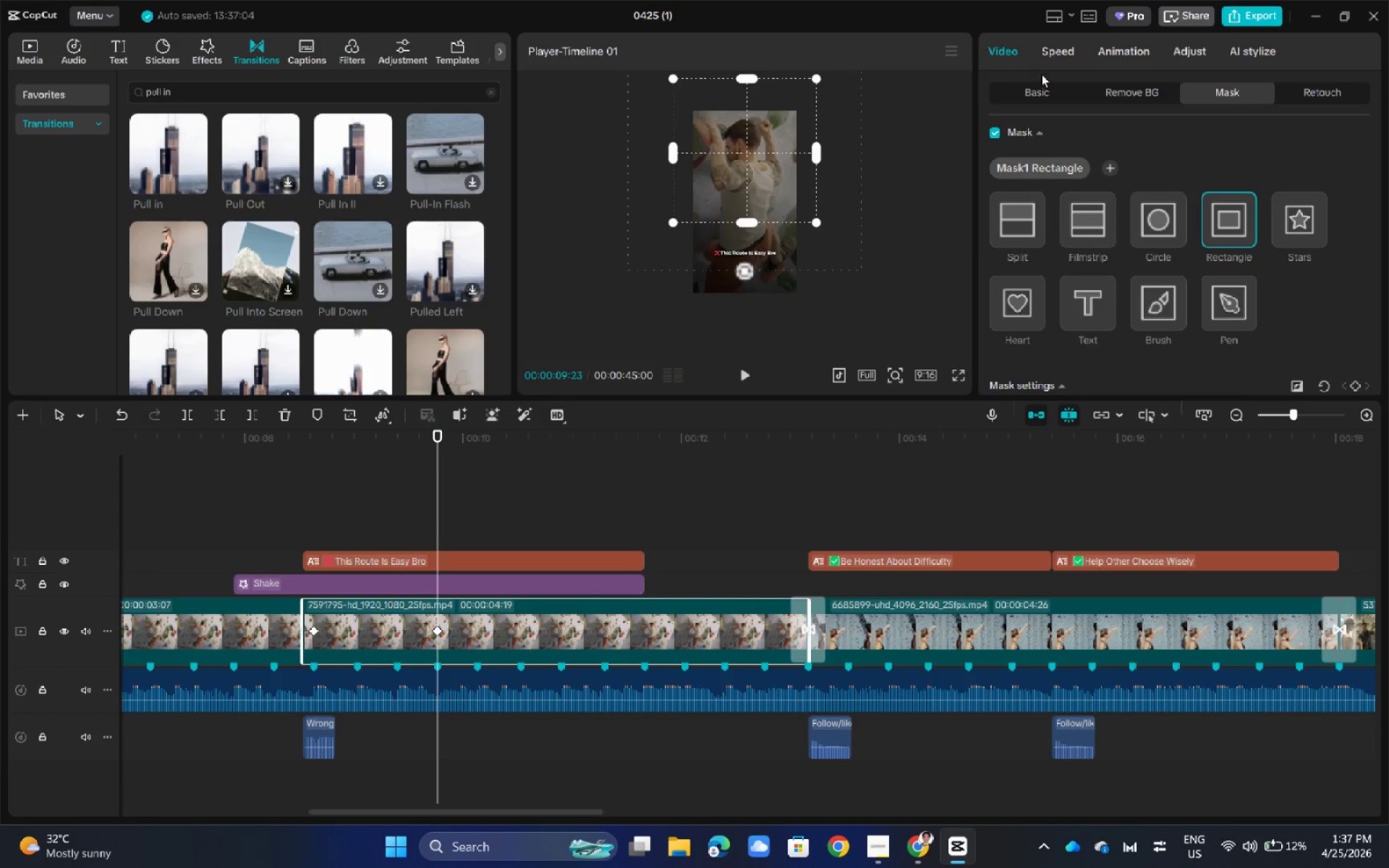 
left_click([1040, 90])
 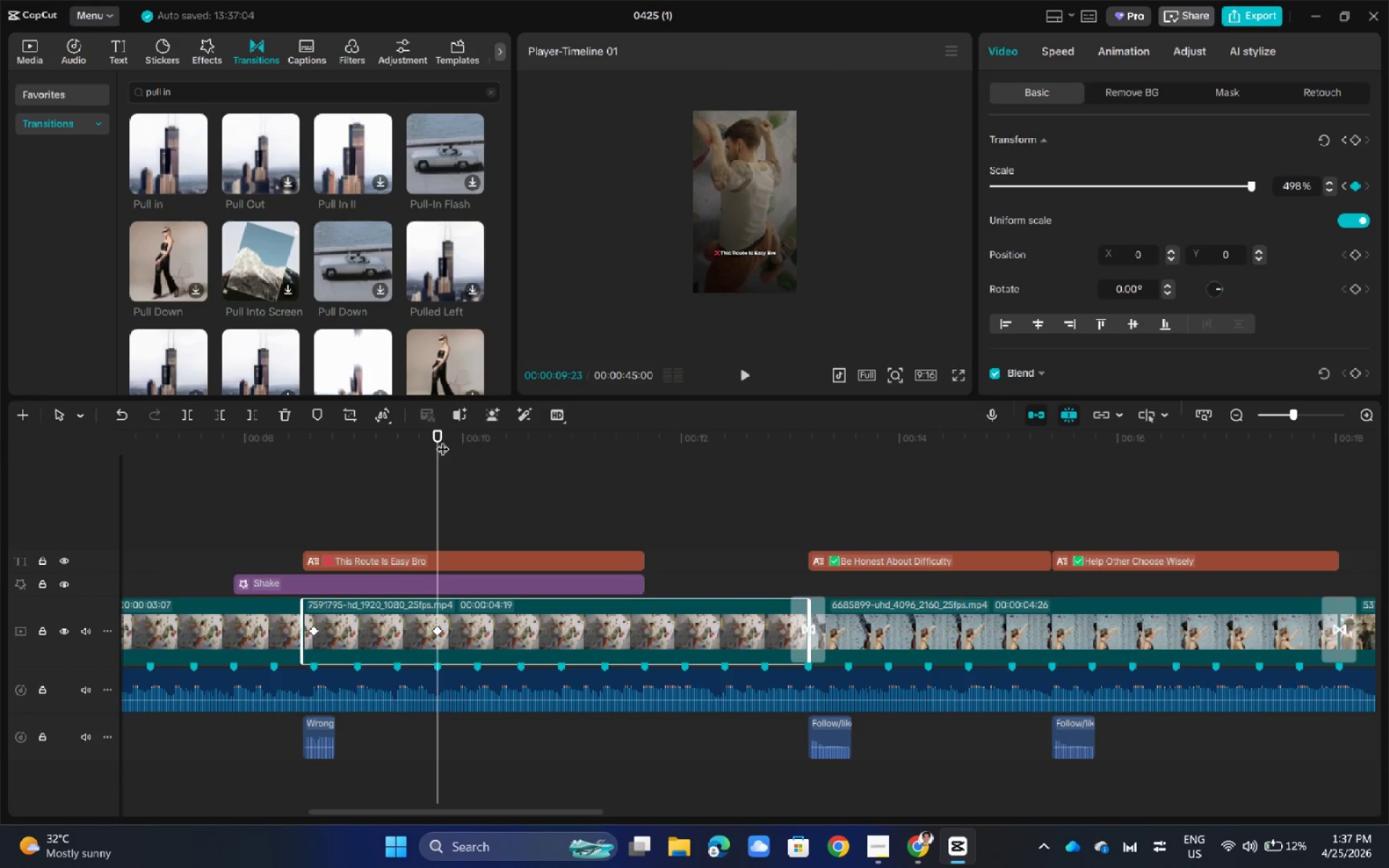 
left_click_drag(start_coordinate=[438, 435], to_coordinate=[646, 450])
 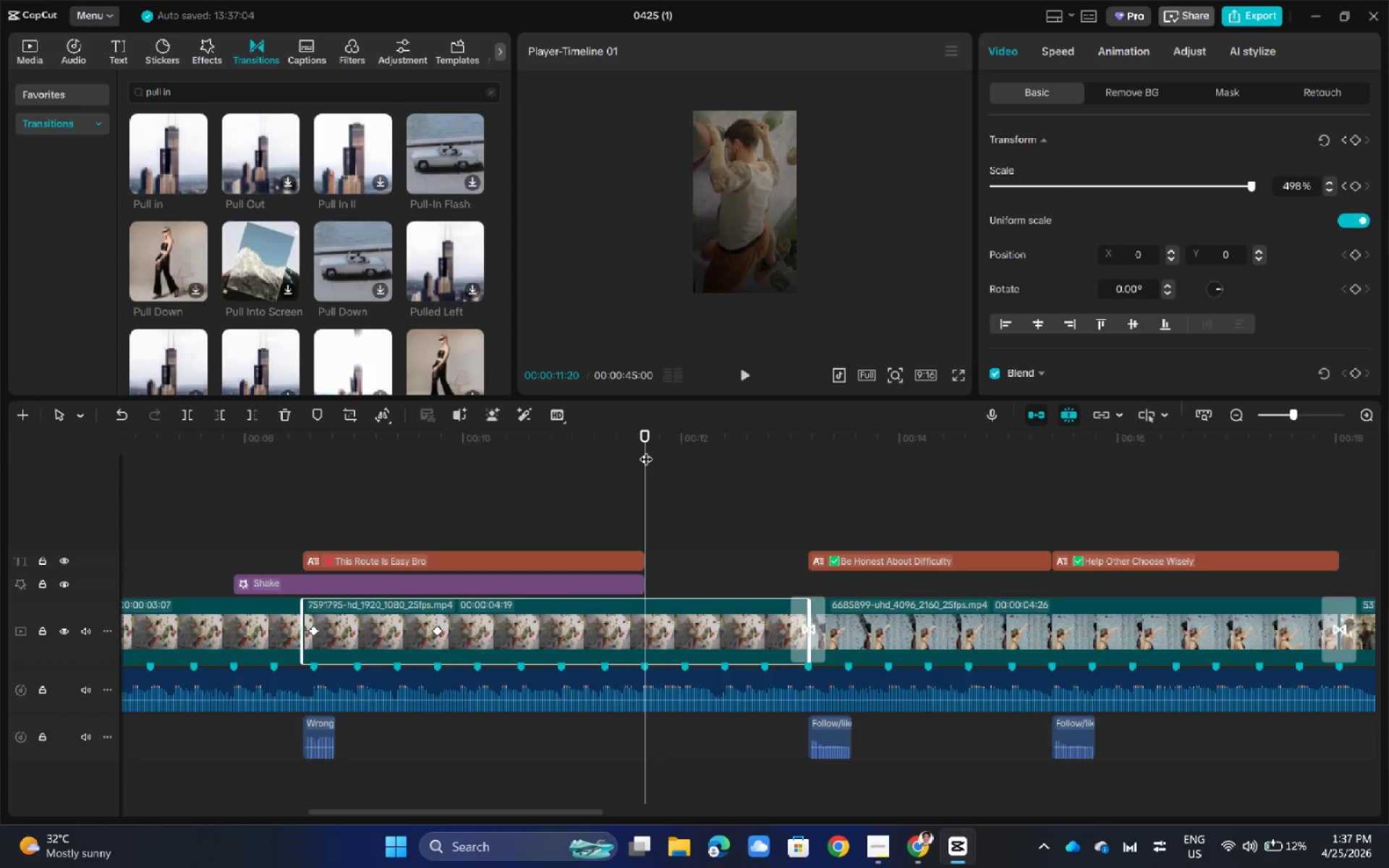 
wait(5.38)
 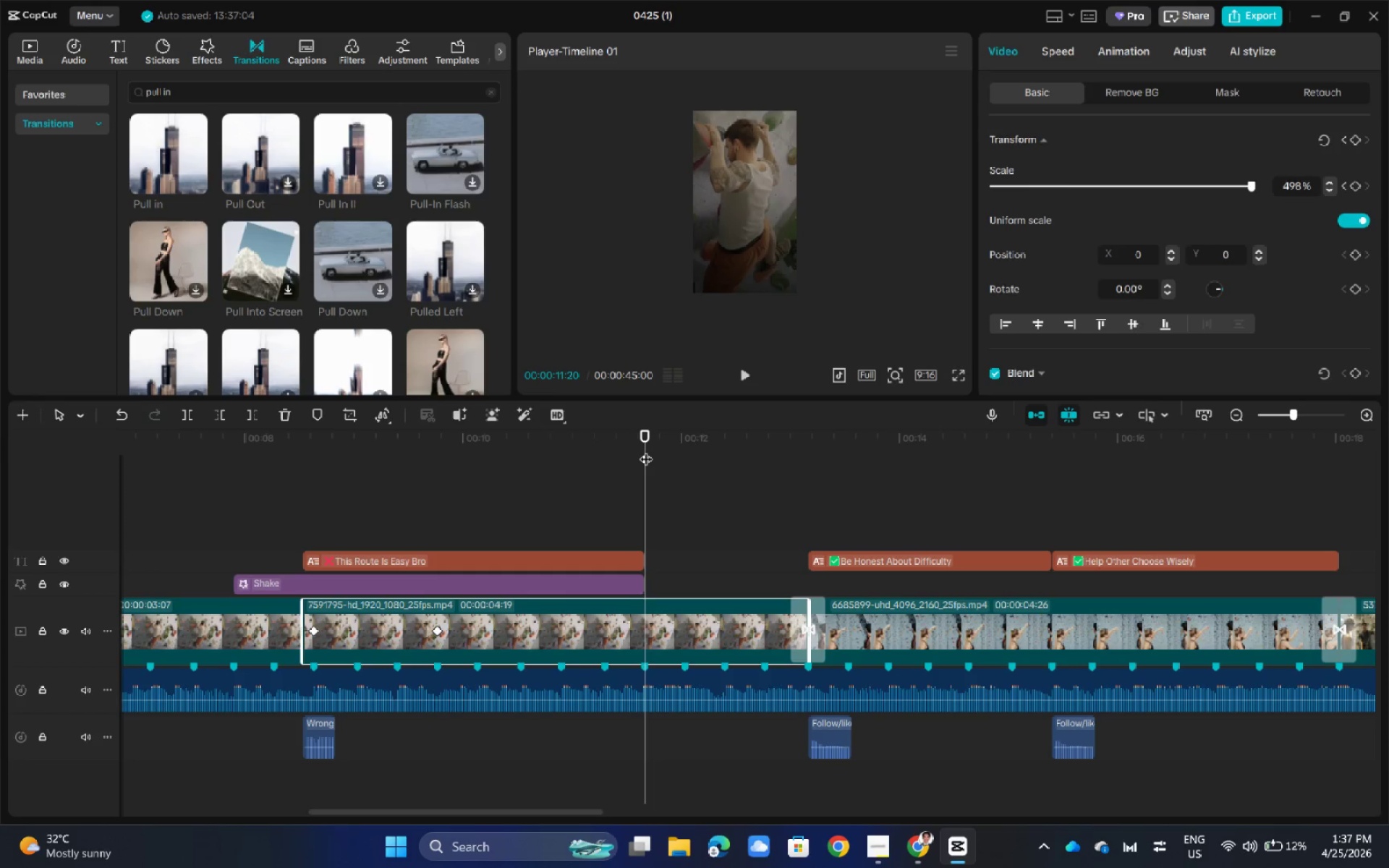 
left_click_drag(start_coordinate=[651, 429], to_coordinate=[641, 534])
 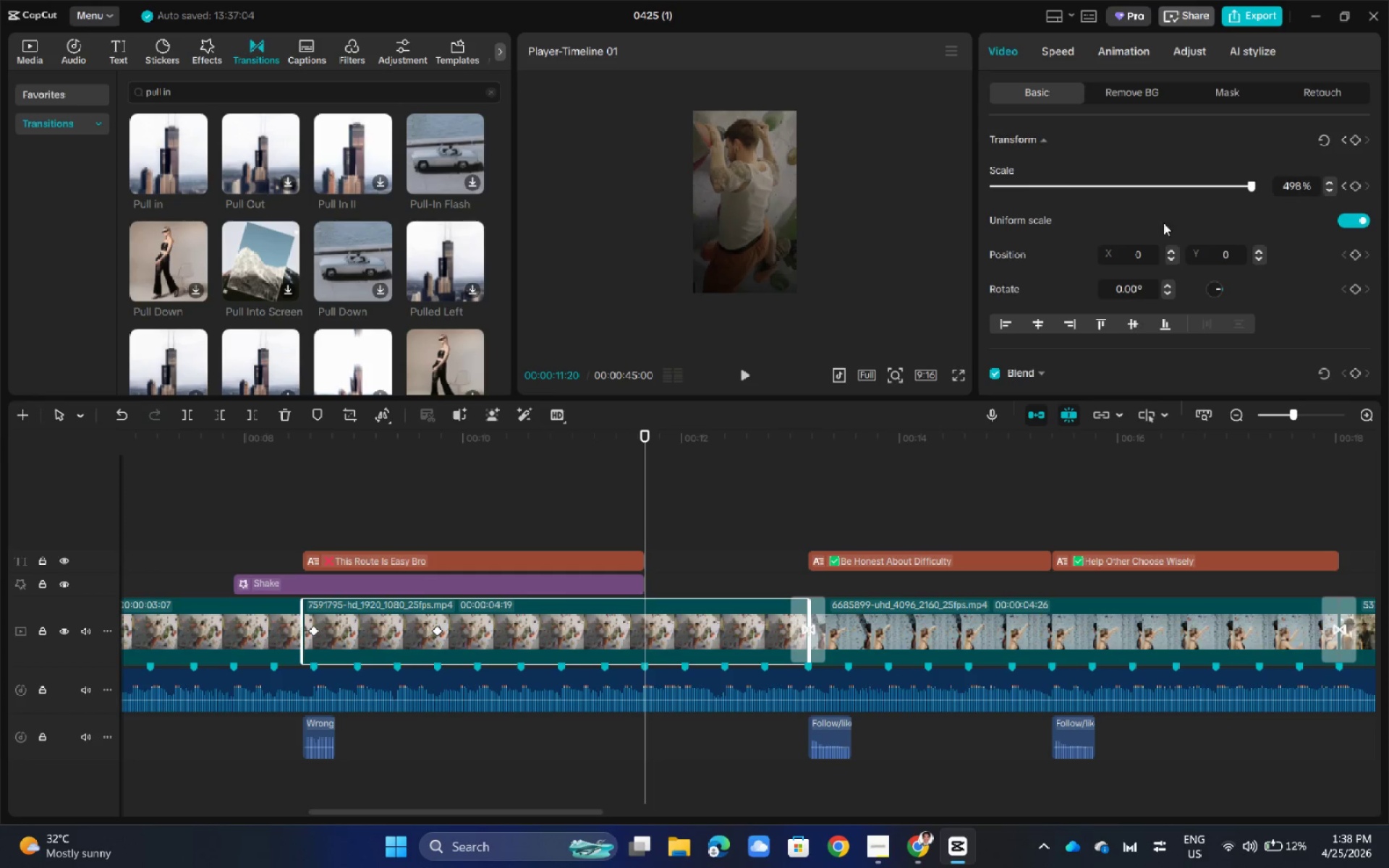 
left_click_drag(start_coordinate=[645, 431], to_coordinate=[300, 493])
 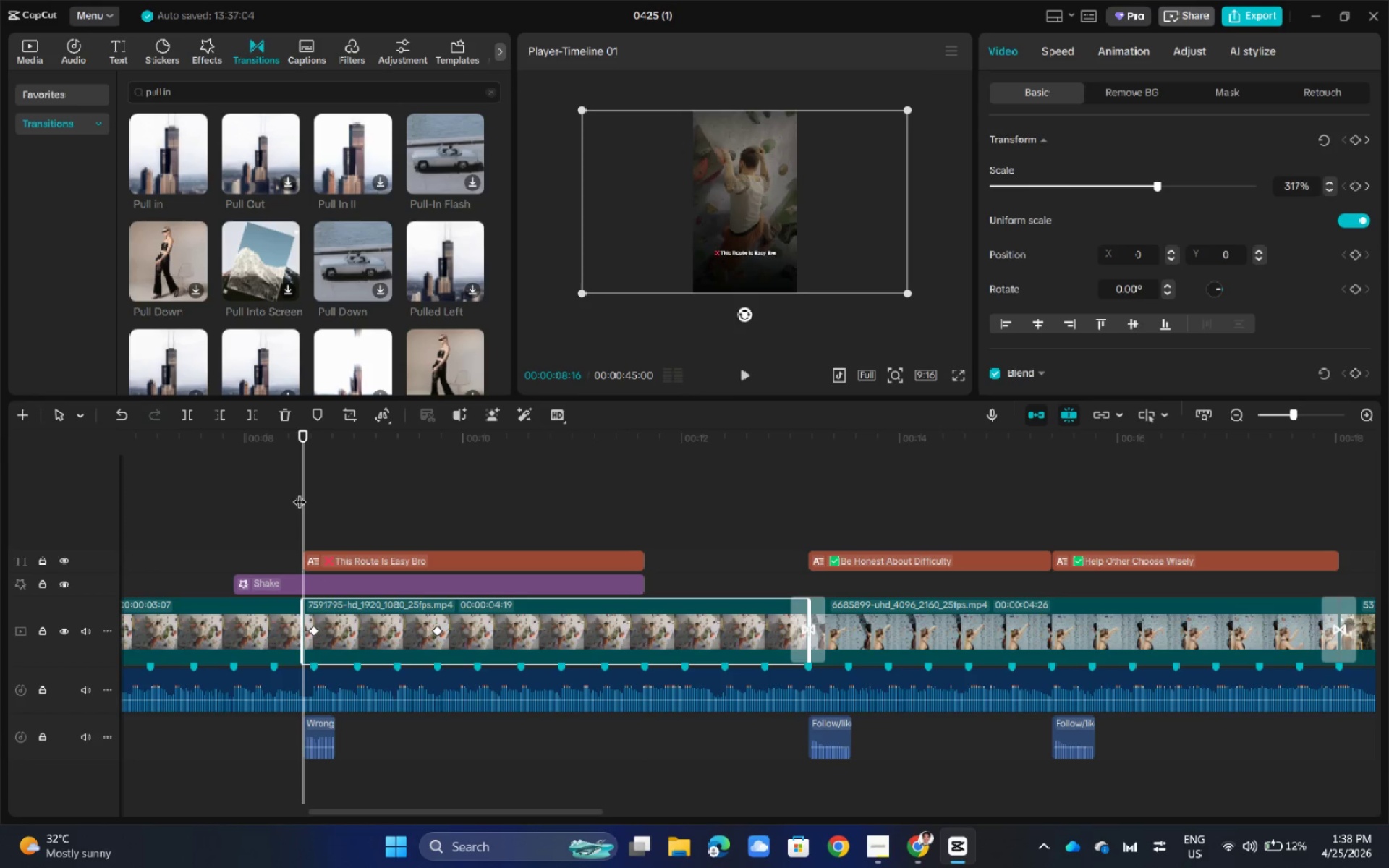 
key(Space)
 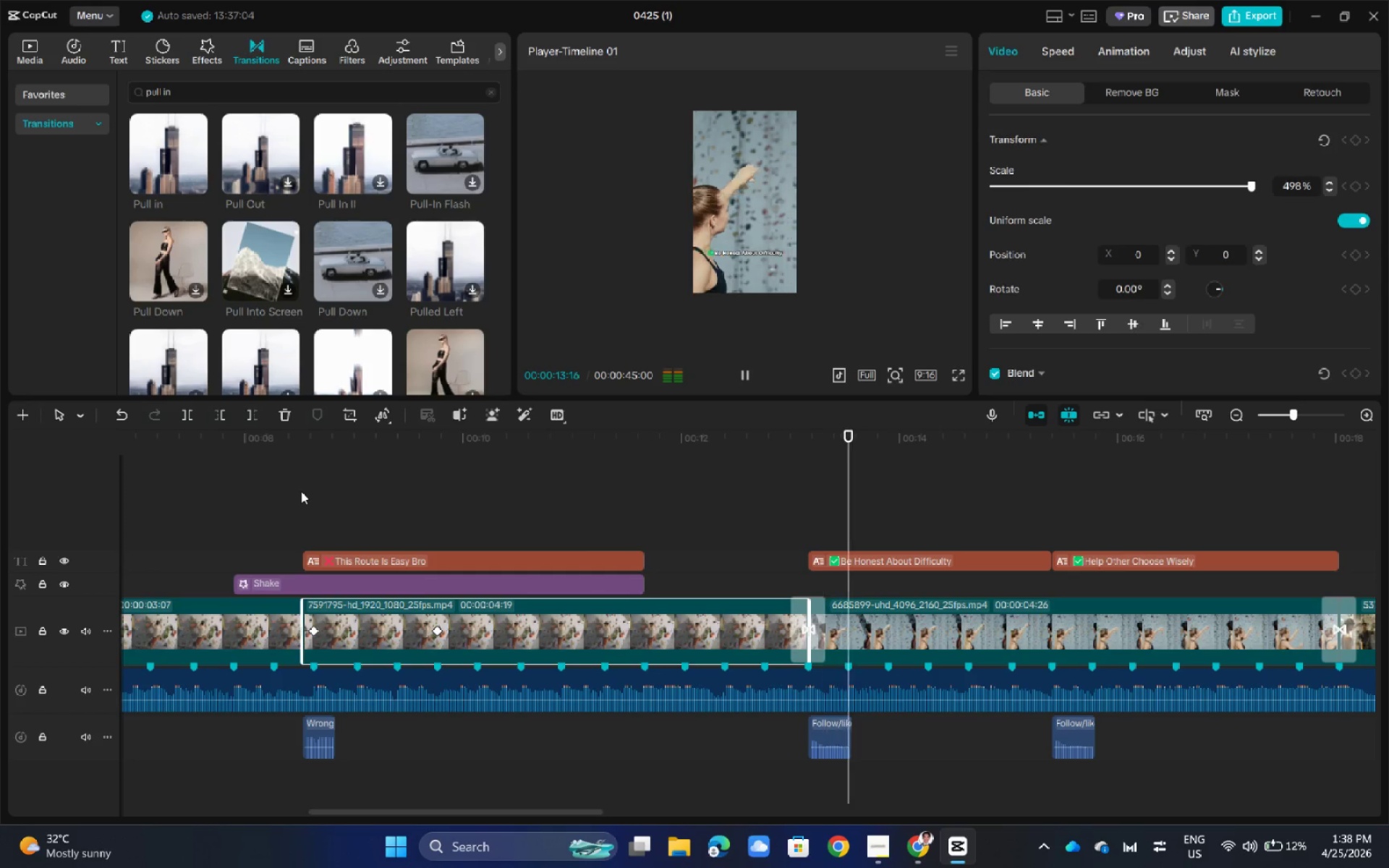 
wait(6.77)
 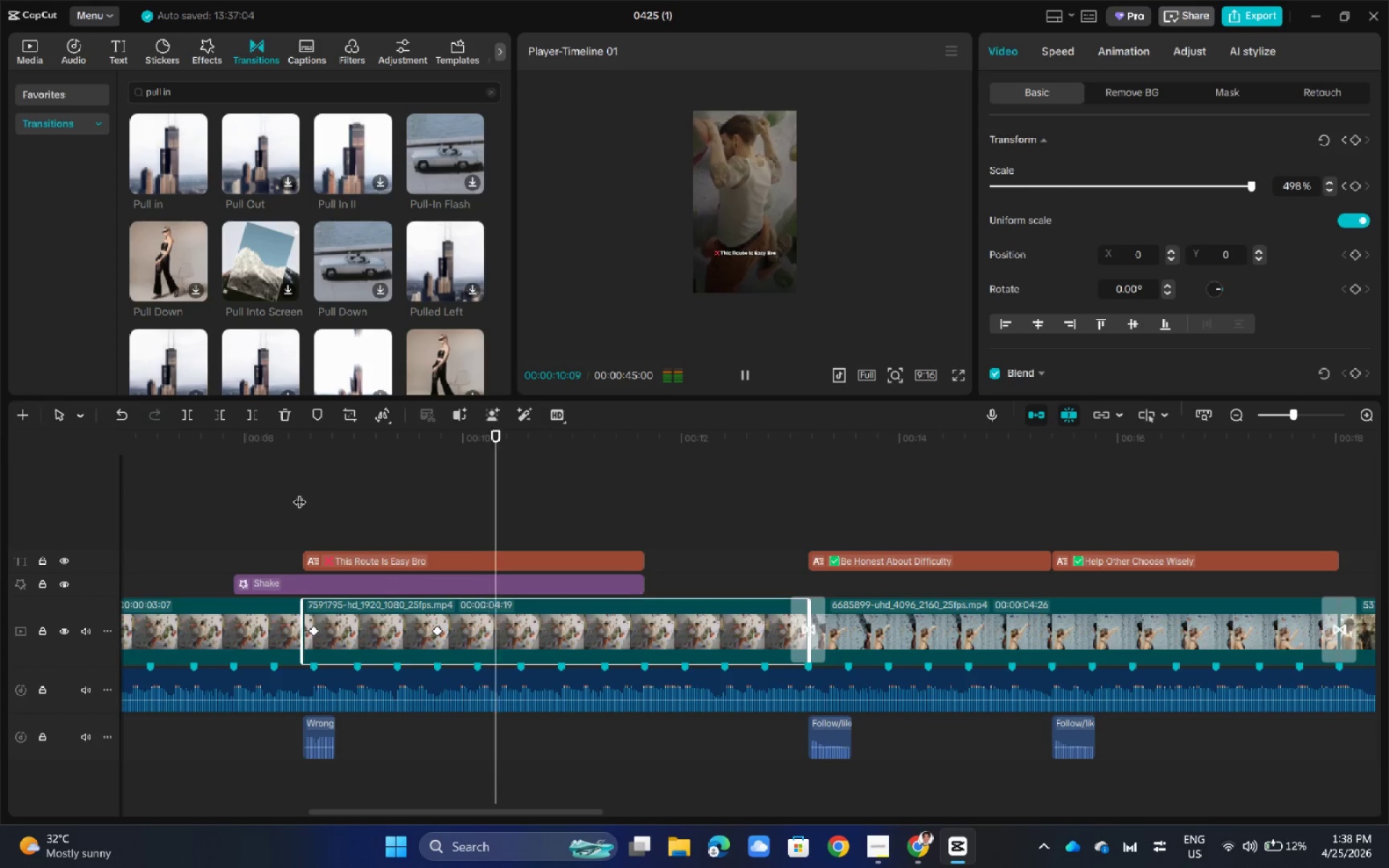 
left_click_drag(start_coordinate=[1035, 438], to_coordinate=[642, 501])
 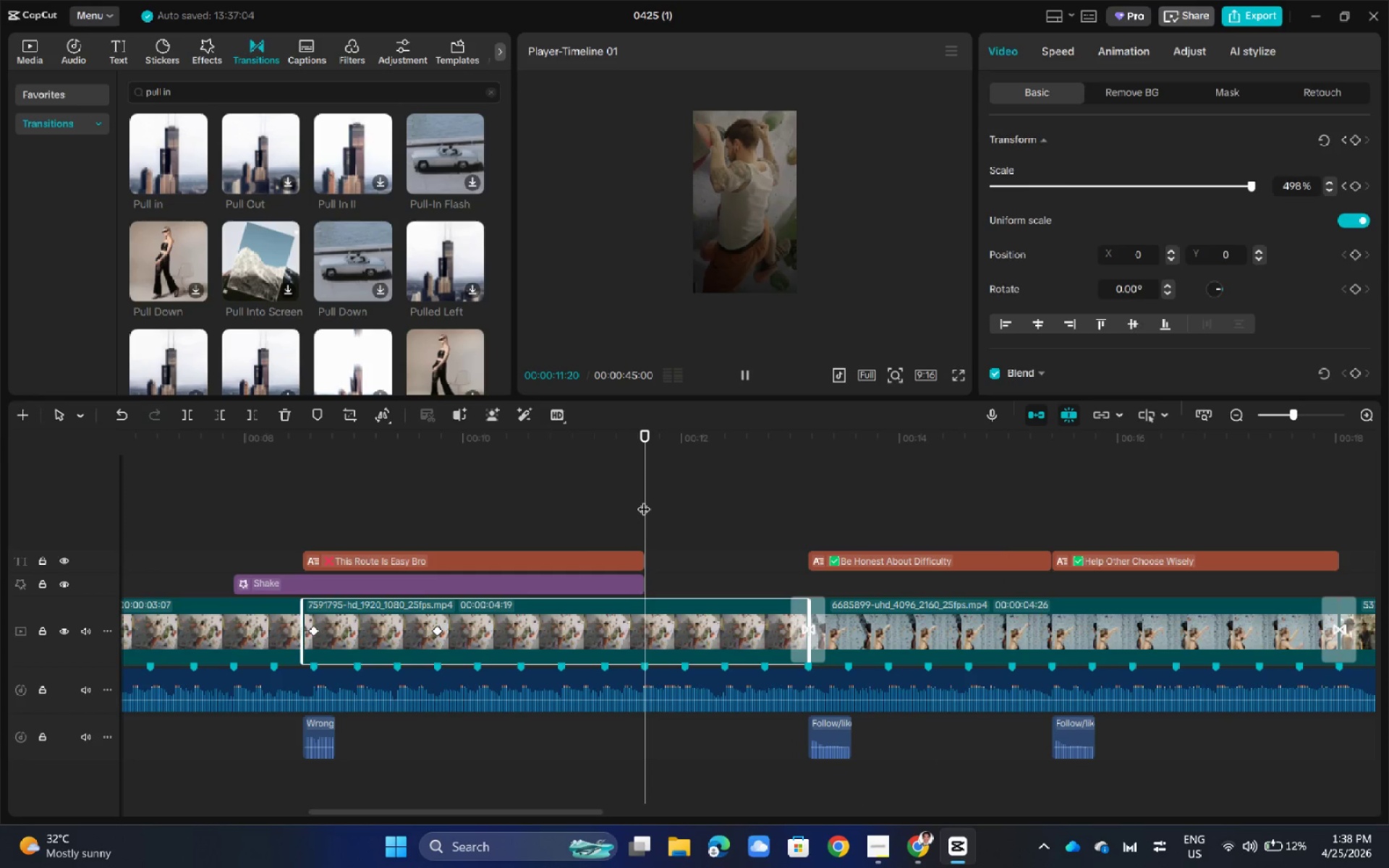 
key(Space)
 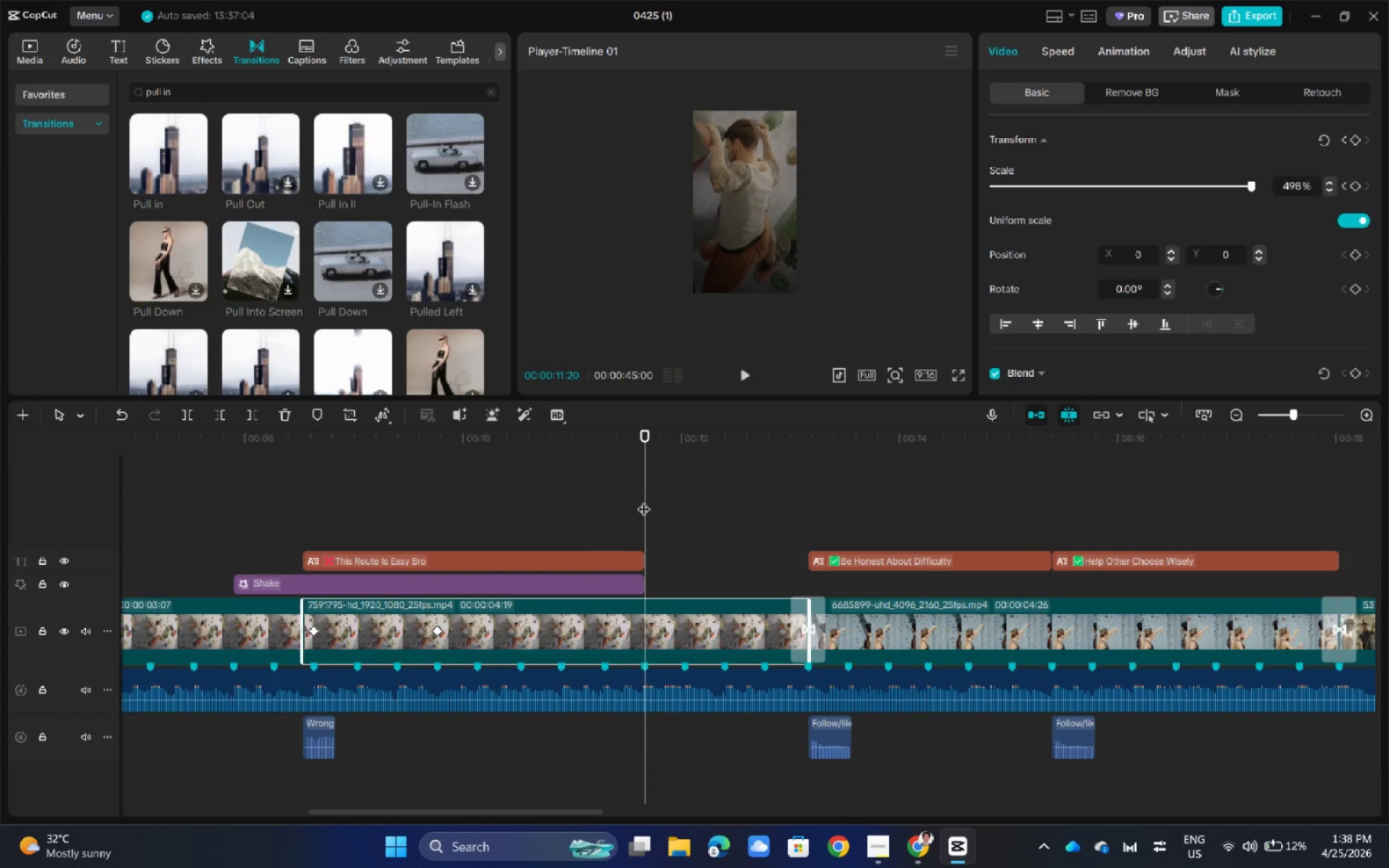 
key(Space)
 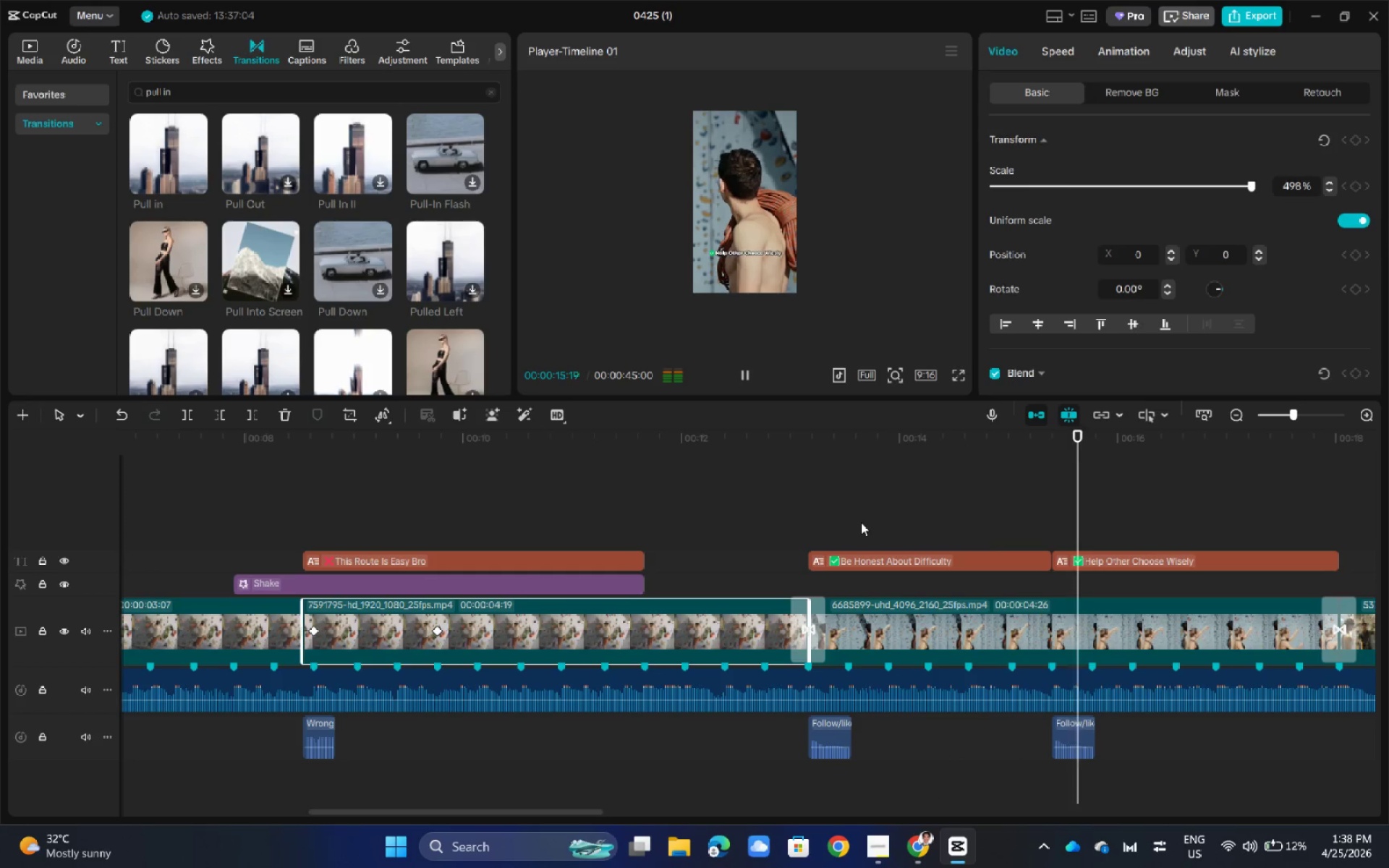 
wait(5.36)
 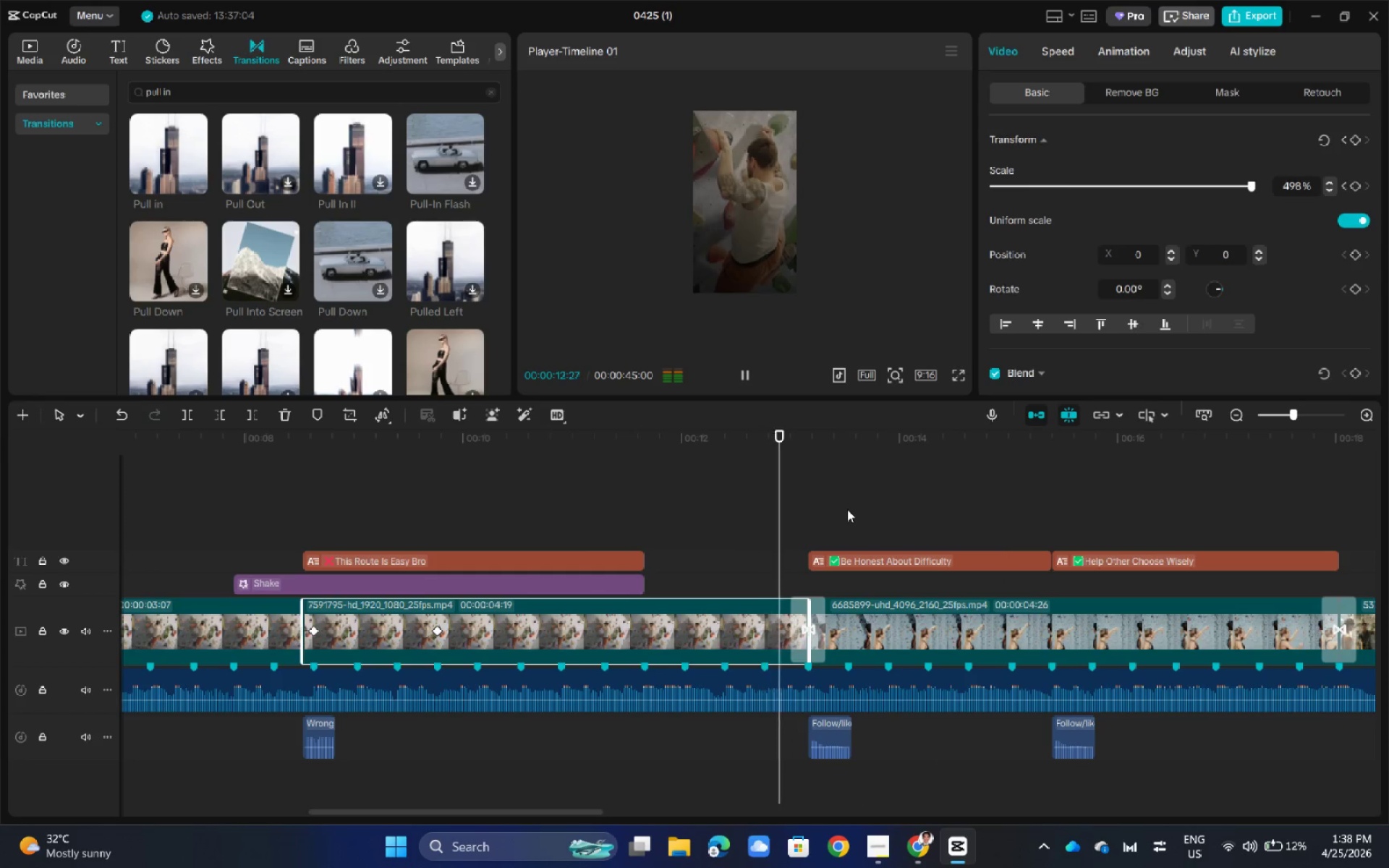 
left_click_drag(start_coordinate=[1221, 440], to_coordinate=[783, 491])
 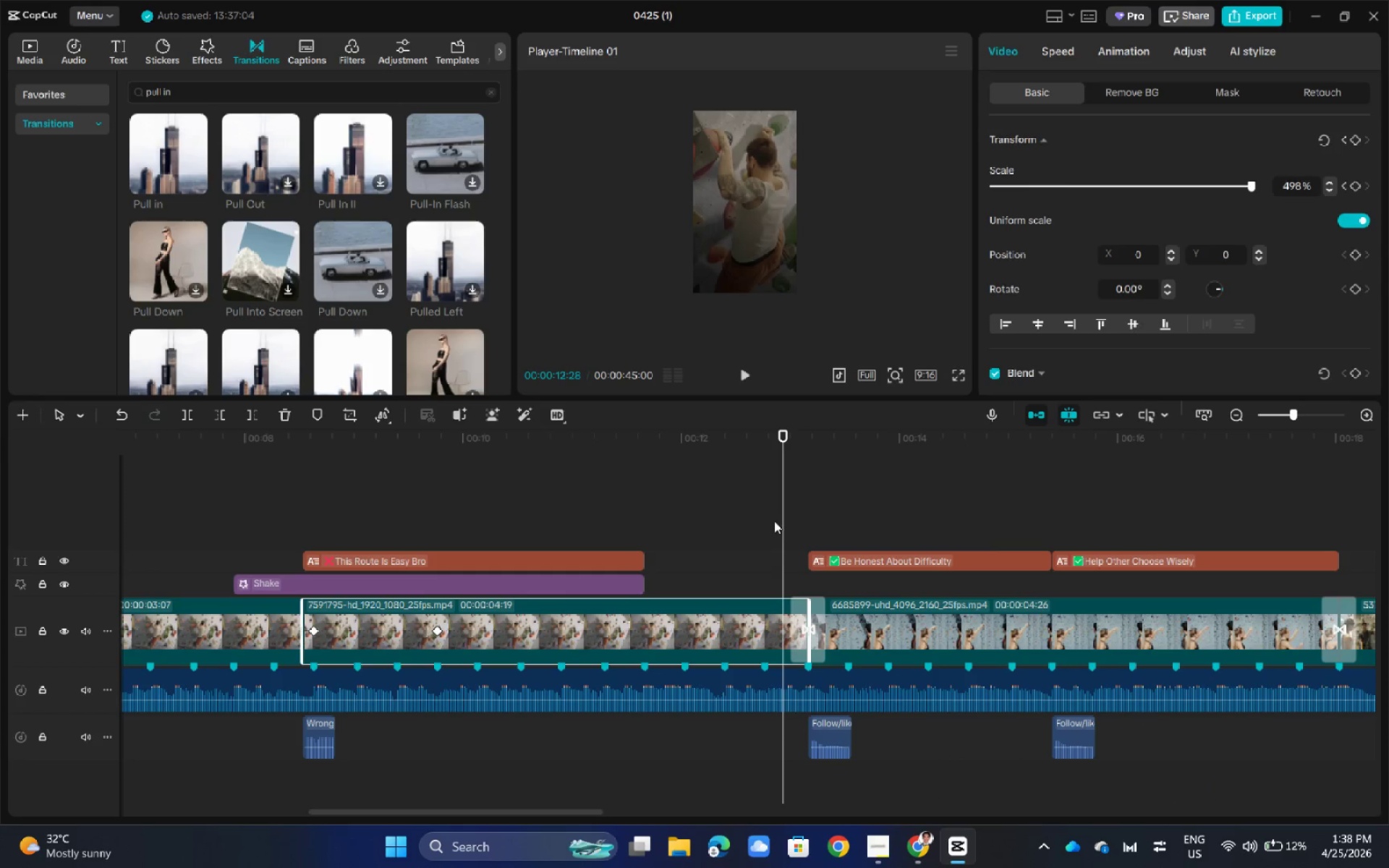 
hold_key(key=ControlLeft, duration=3.28)
scroll: coordinate [751, 532], scroll_direction: down, amount: 28.0
 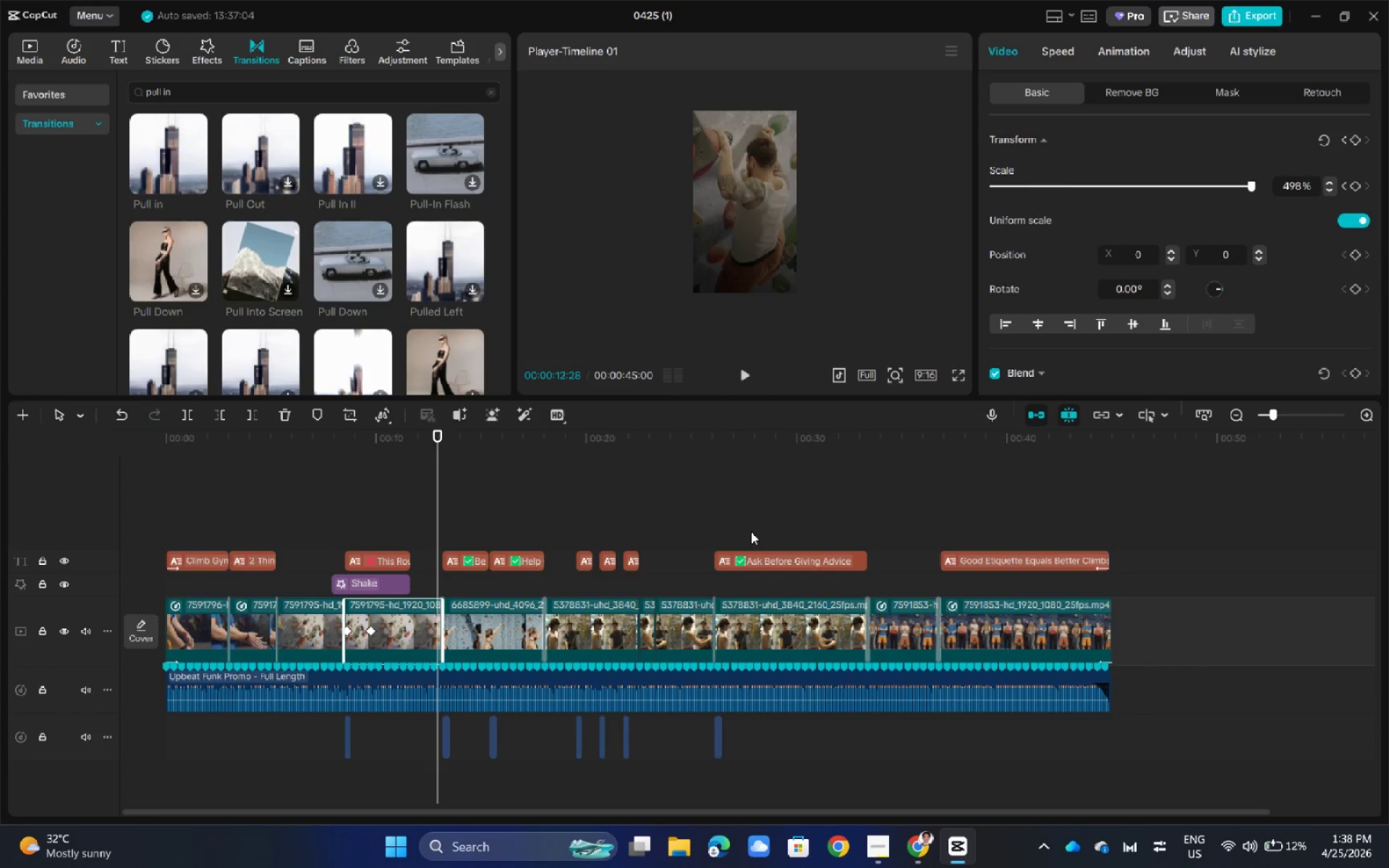 
hold_key(key=ControlLeft, duration=0.77)
scroll: coordinate [751, 532], scroll_direction: up, amount: 3.0
 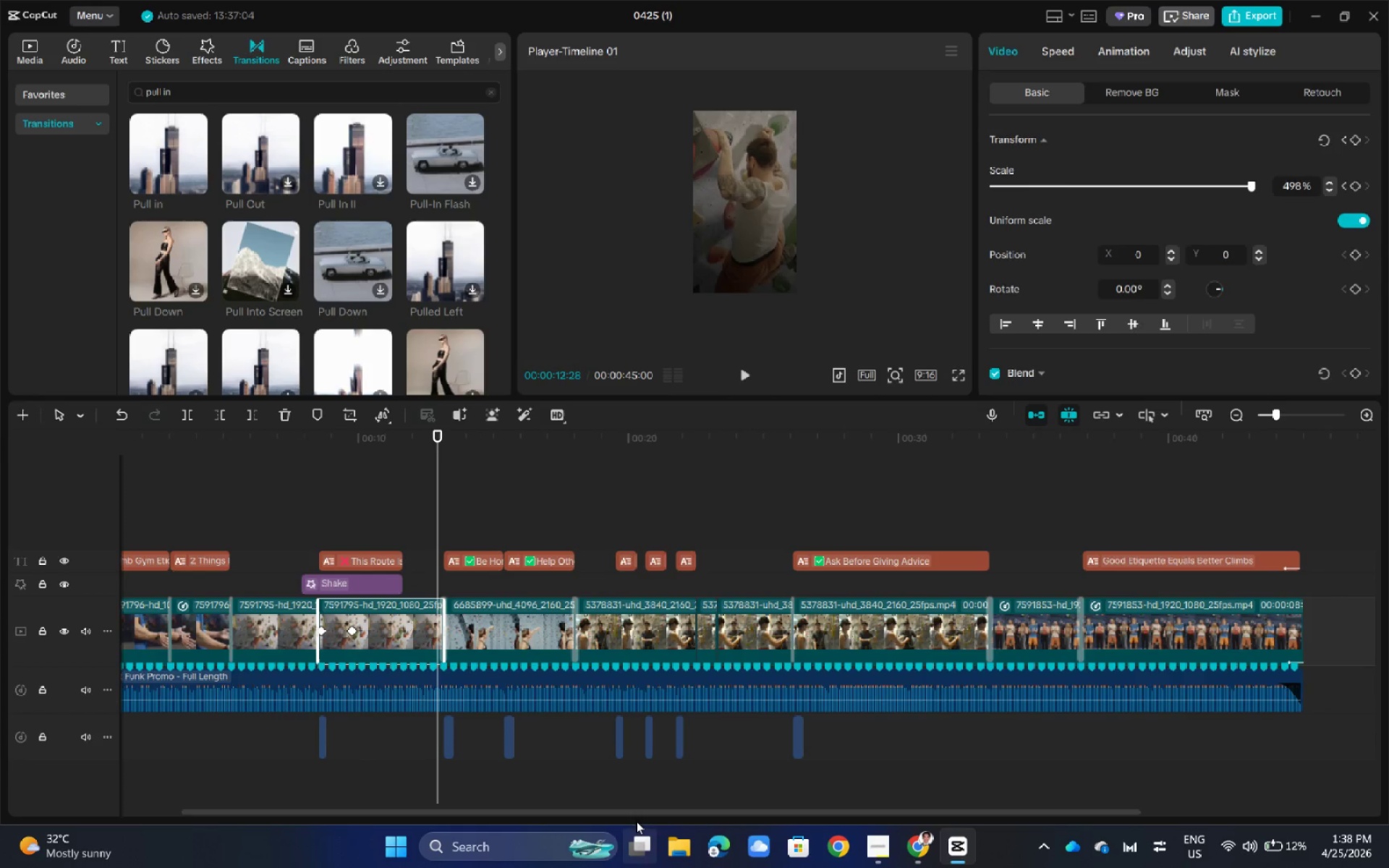 
left_click_drag(start_coordinate=[645, 809], to_coordinate=[544, 807])
 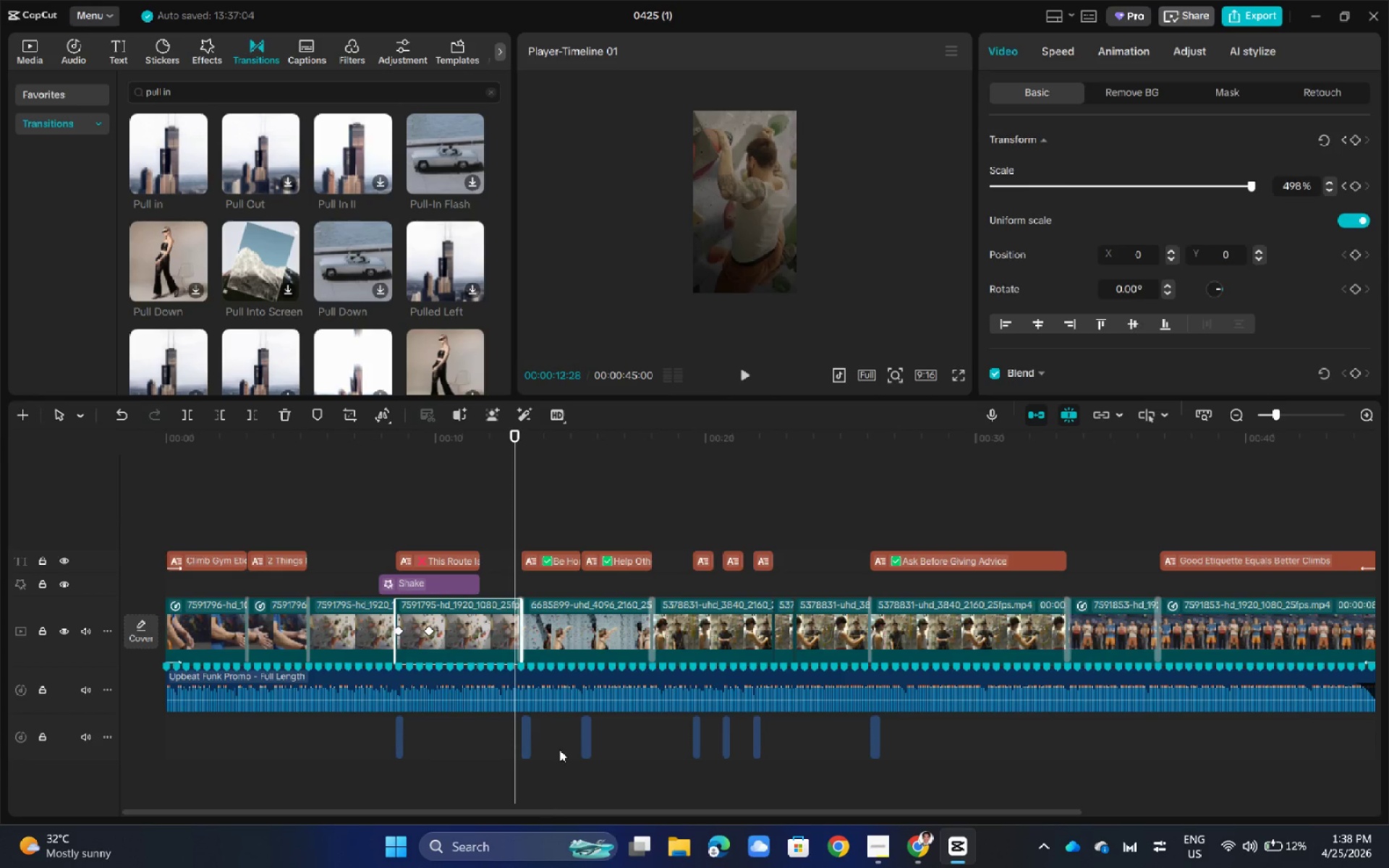 
hold_key(key=ControlLeft, duration=0.59)
scroll: coordinate [563, 744], scroll_direction: down, amount: 1.0
 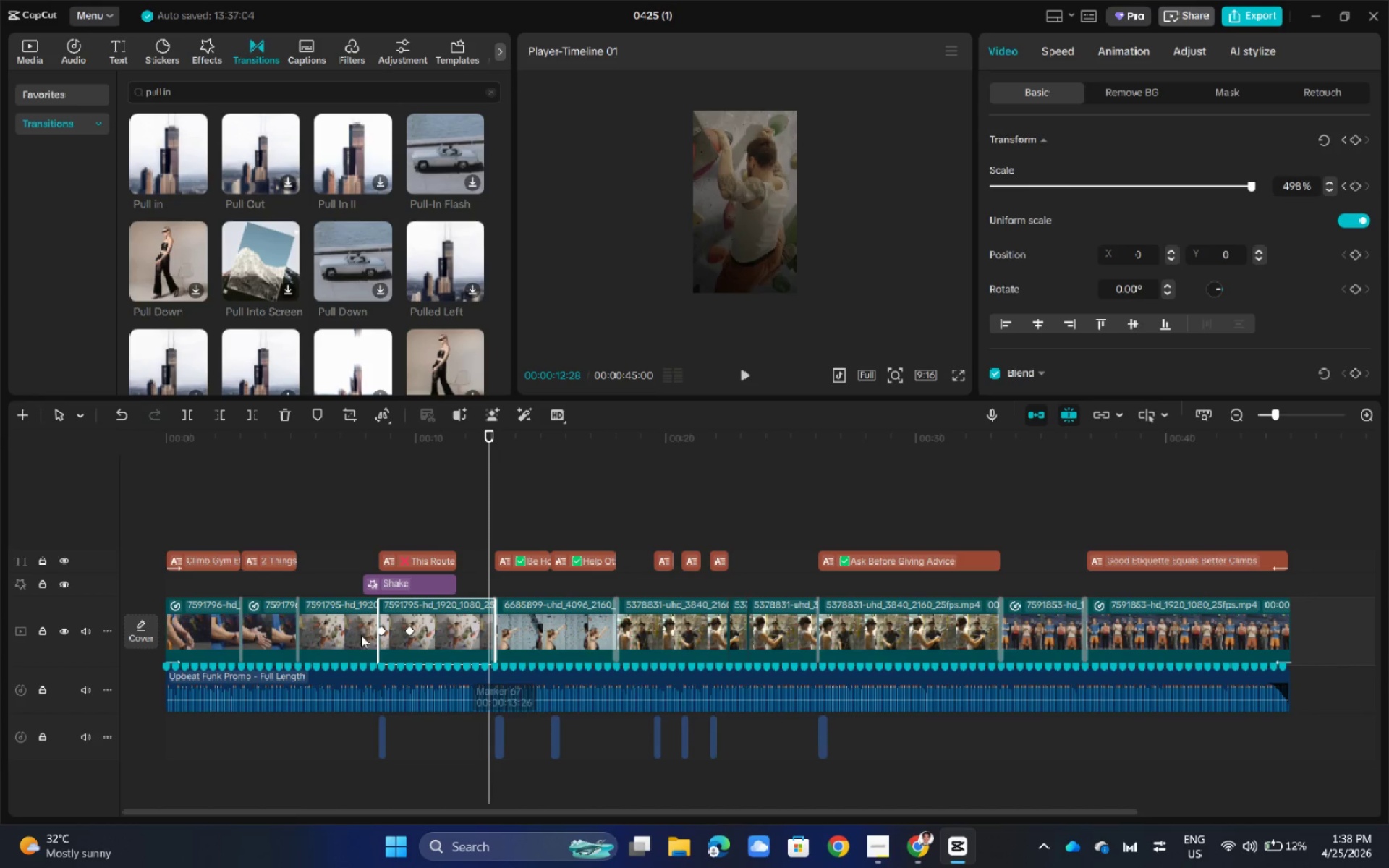 
left_click([1306, 624])
 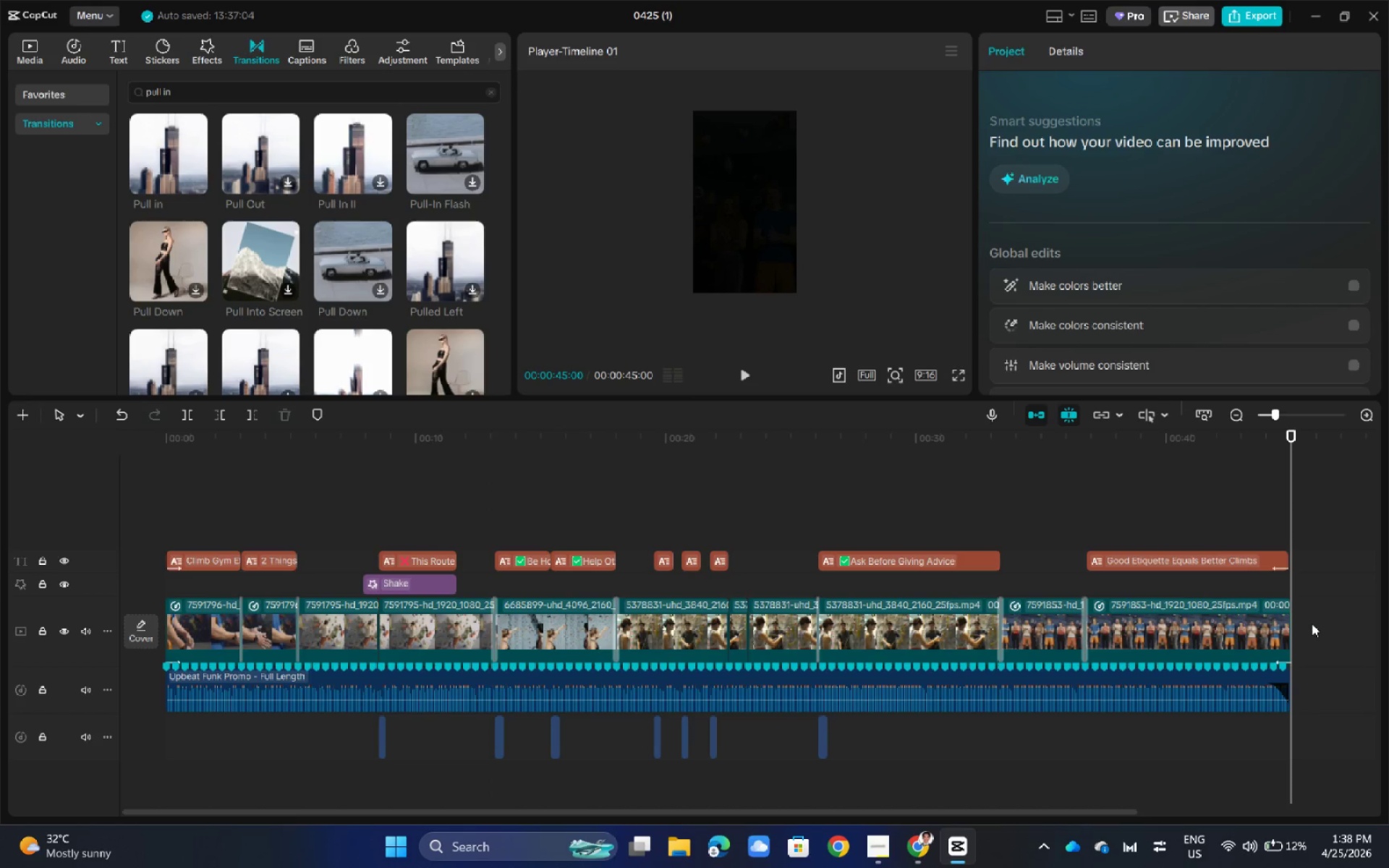 
left_click_drag(start_coordinate=[1312, 624], to_coordinate=[229, 629])
 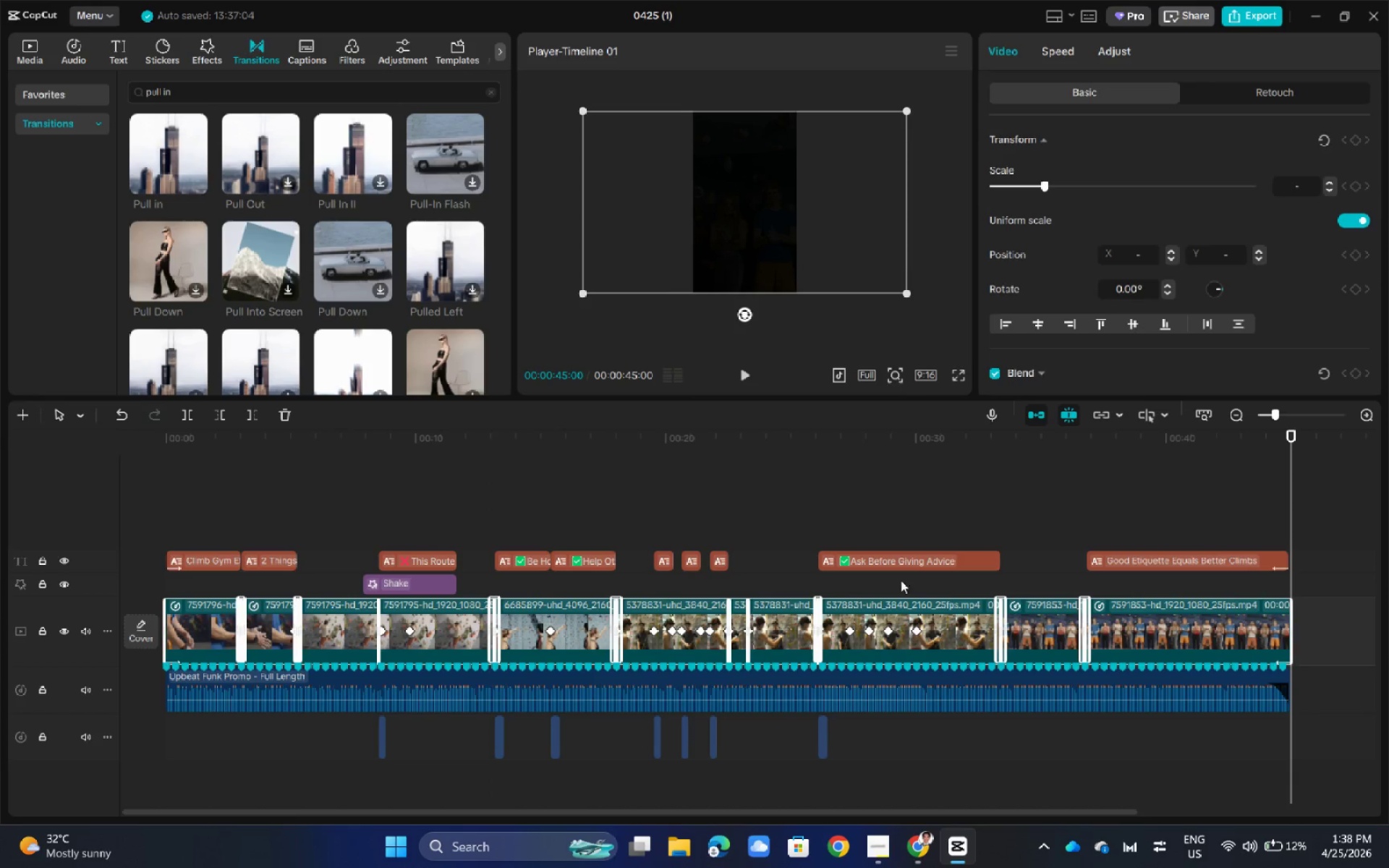 
wait(5.33)
 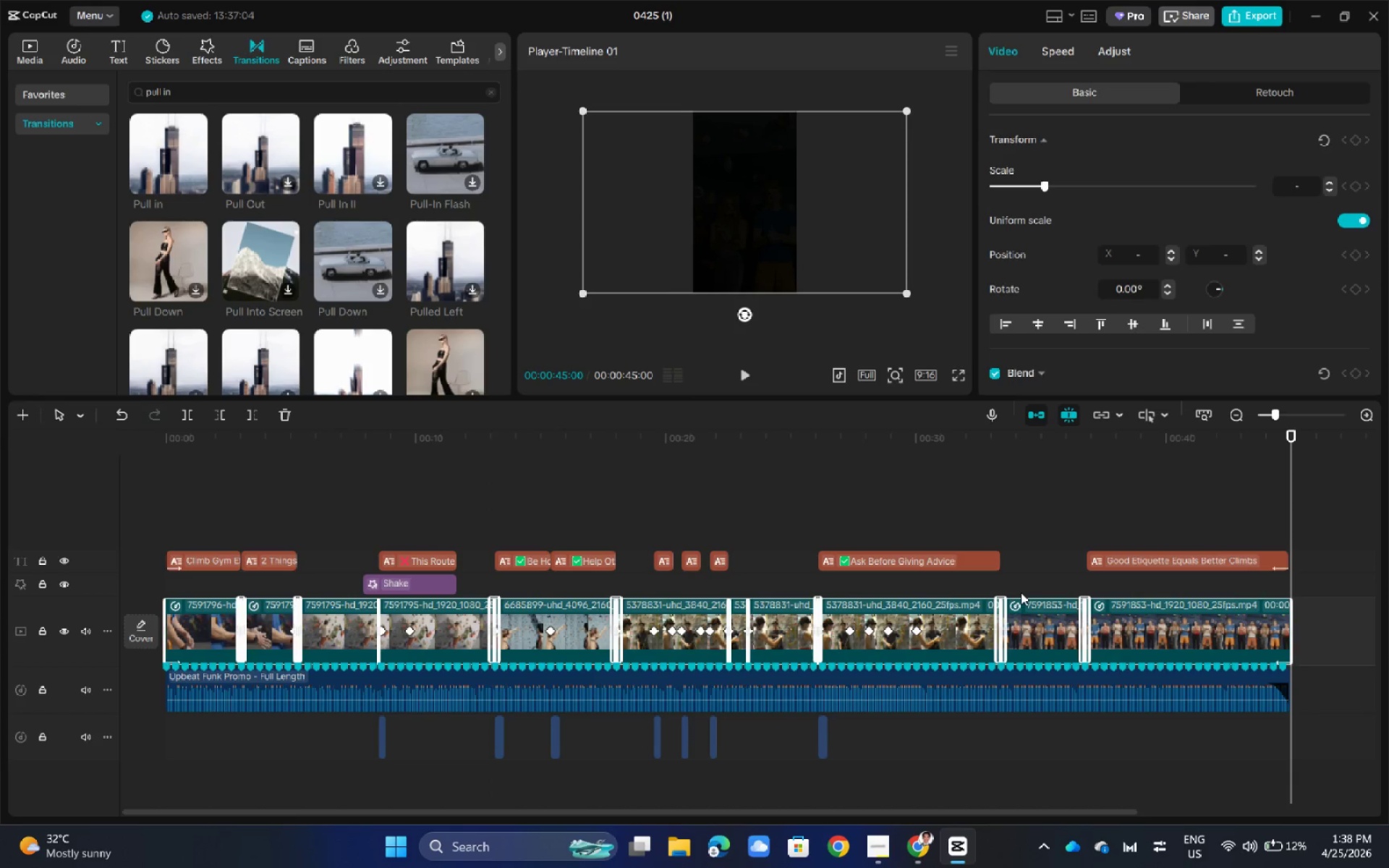 
left_click([885, 840])